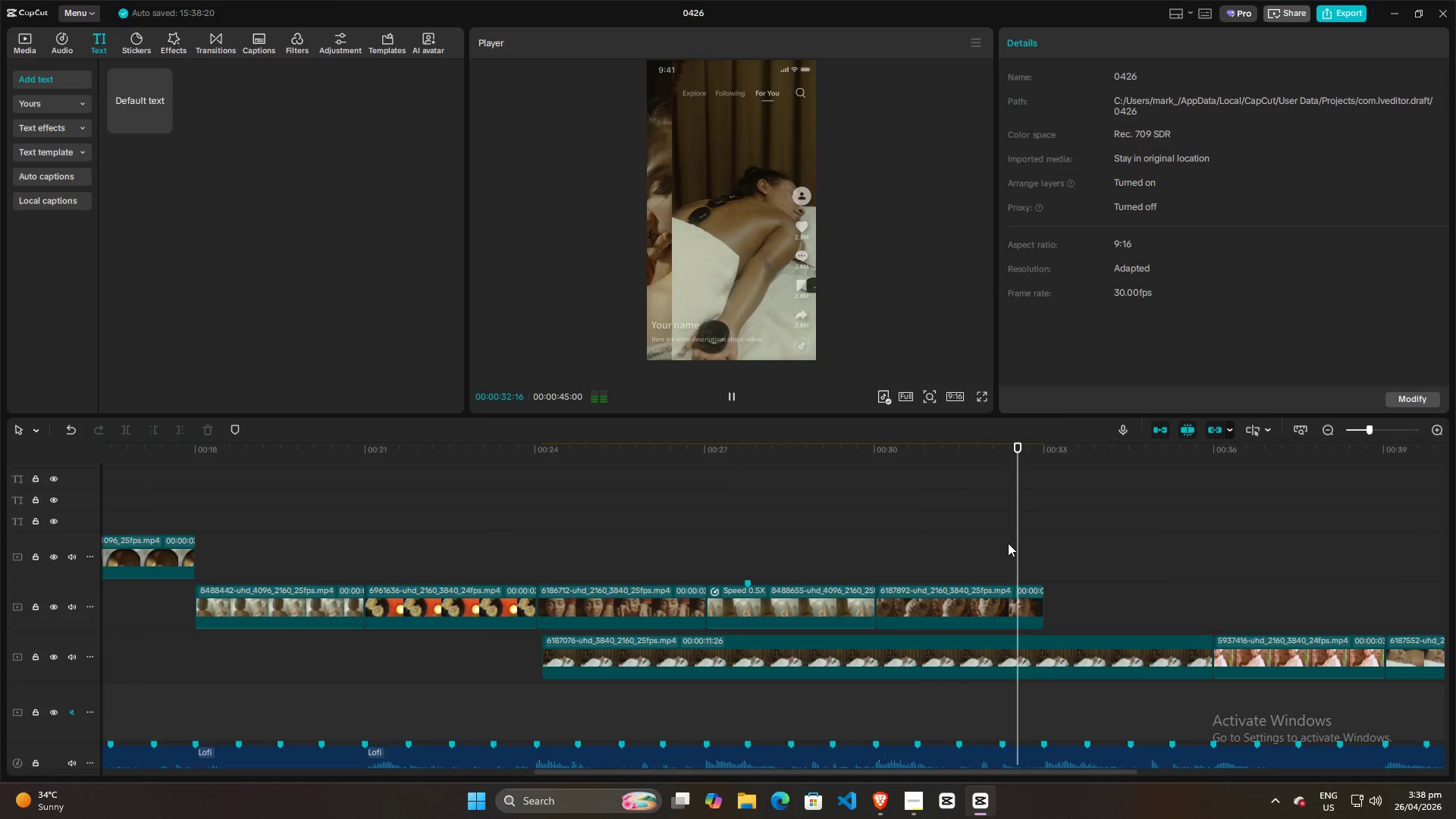 
key(Space)
 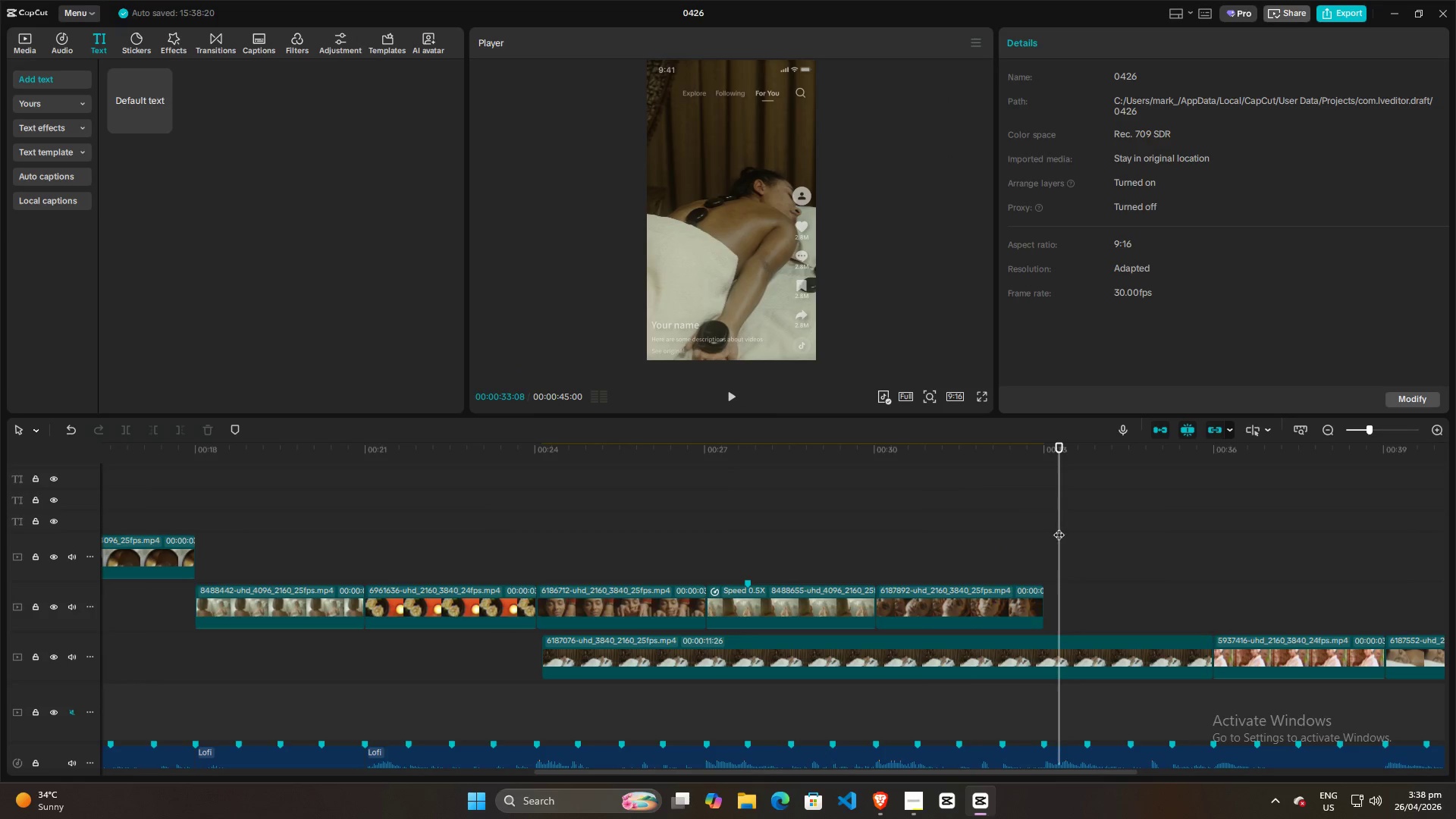 
left_click_drag(start_coordinate=[1059, 527], to_coordinate=[1002, 544])
 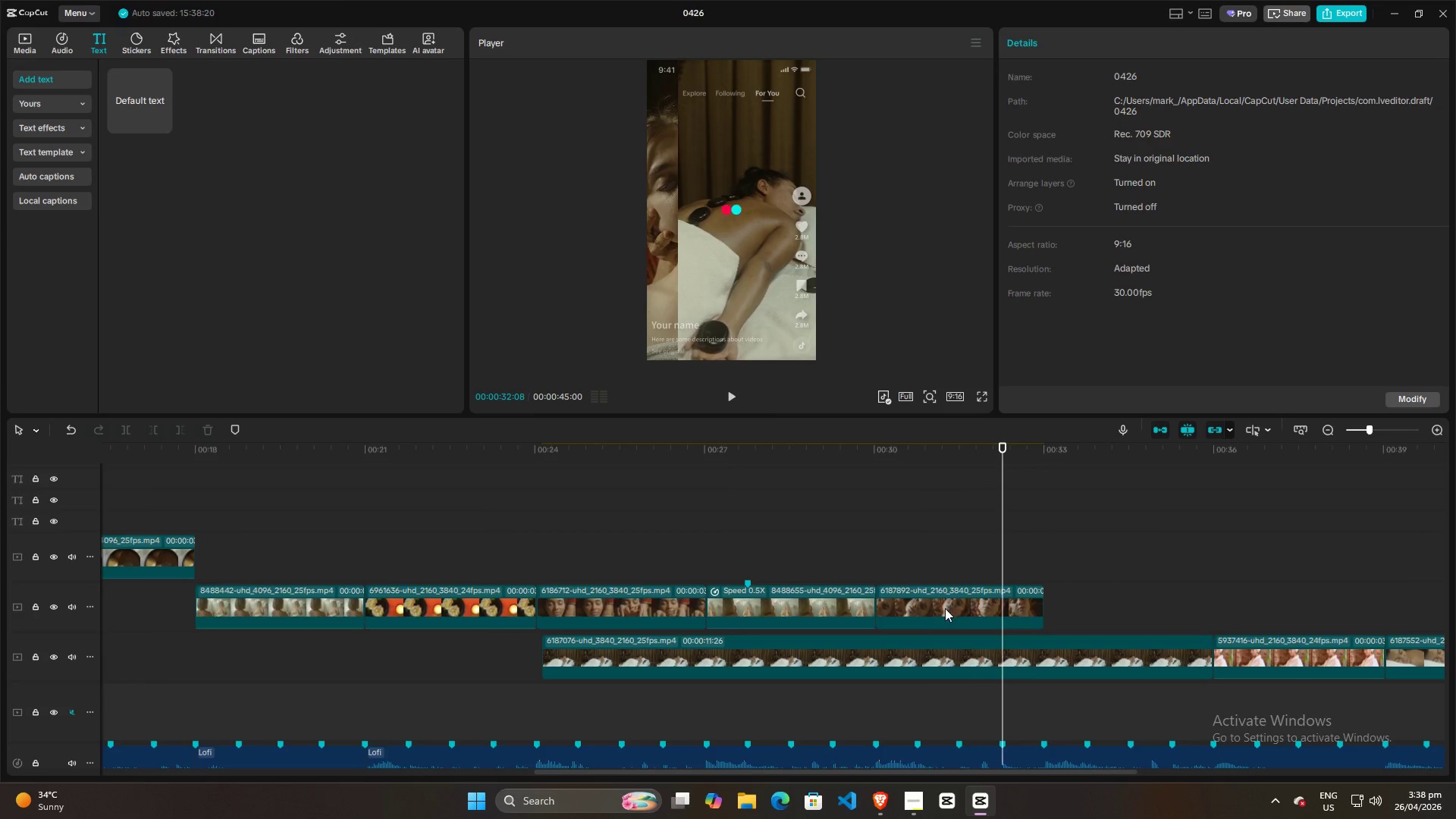 
left_click([945, 608])
 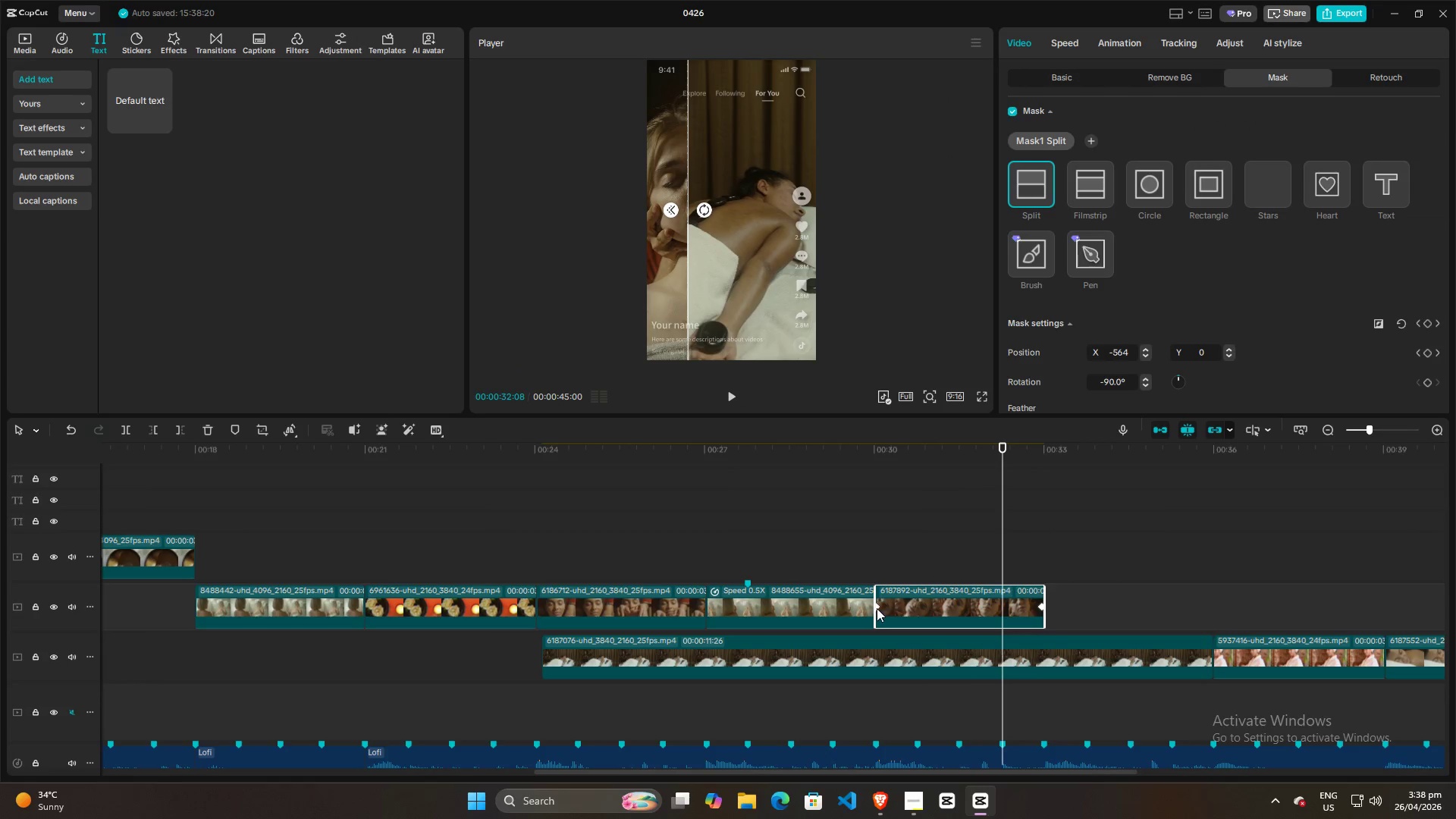 
left_click([877, 608])
 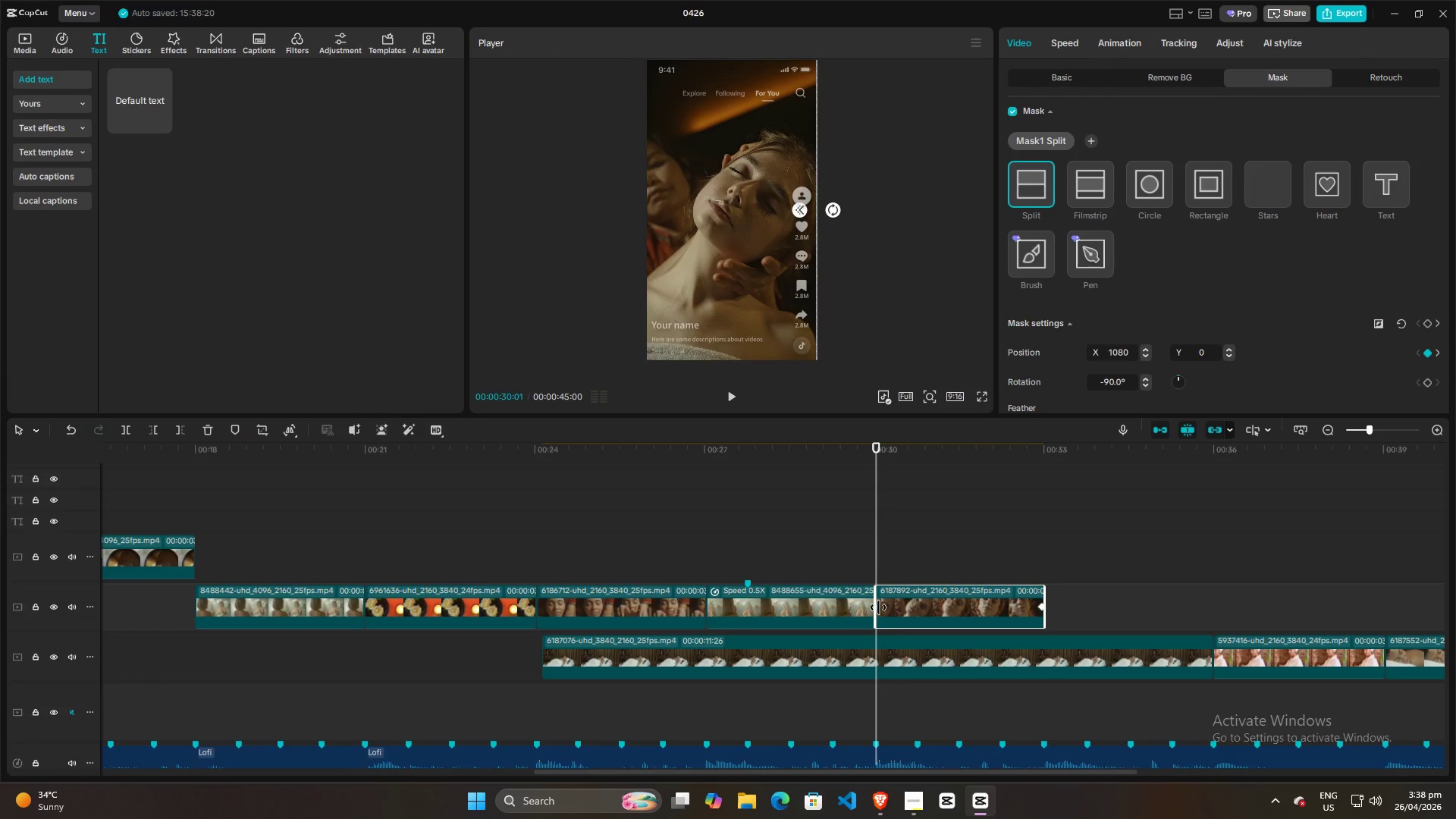 
right_click([878, 607])
 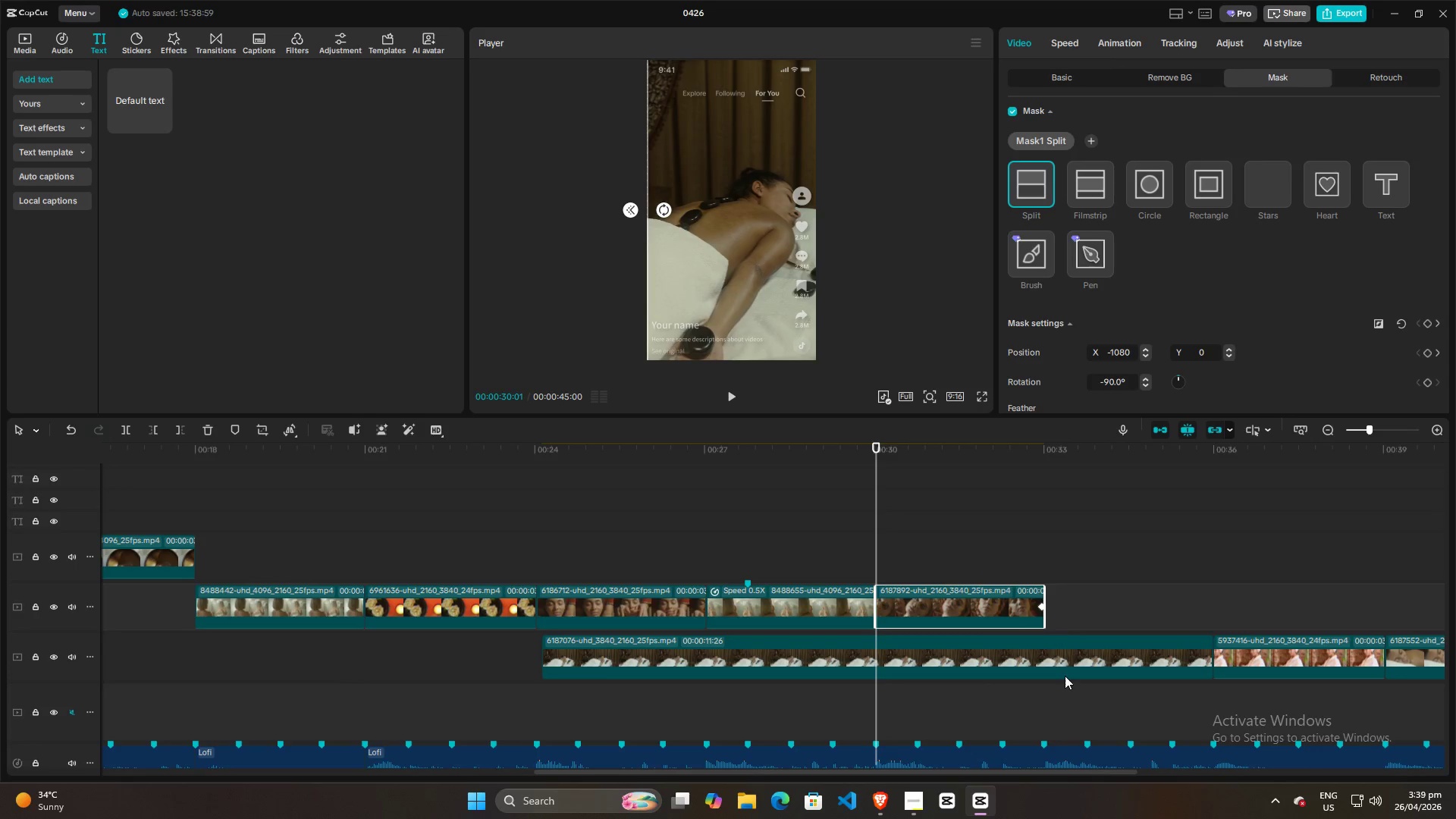 
left_click([1041, 607])
 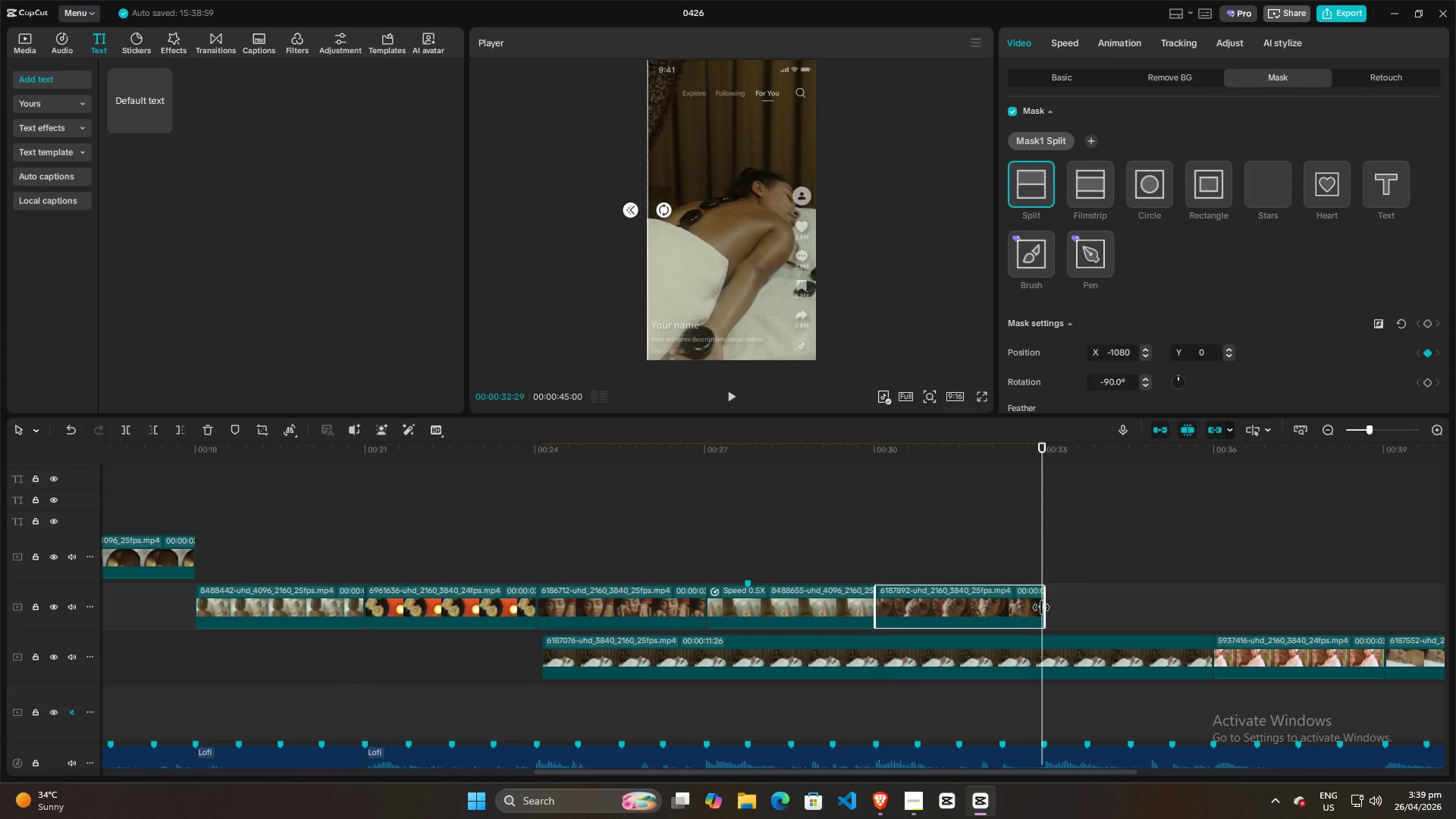 
right_click([1041, 607])
 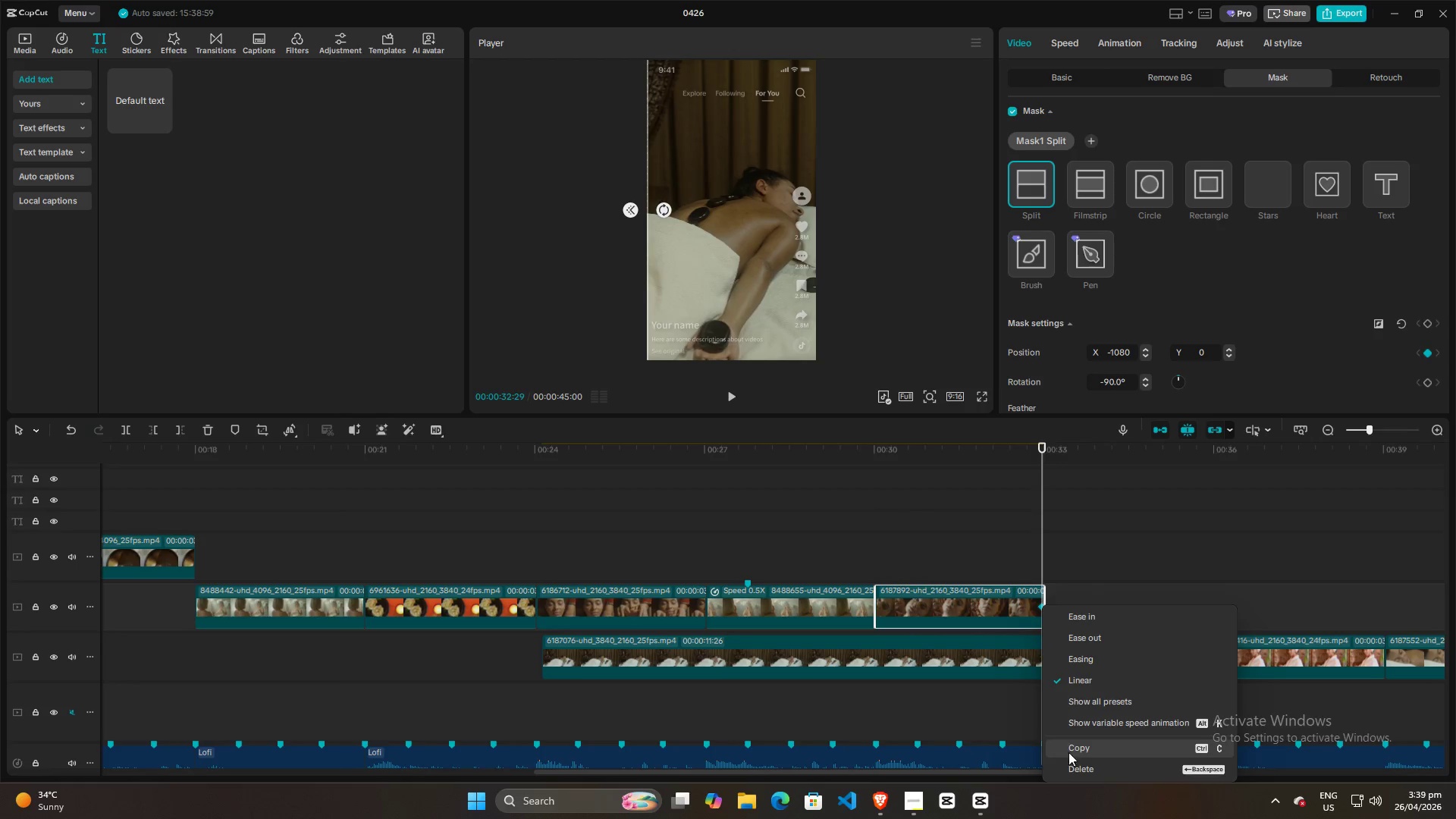 
left_click([1073, 767])
 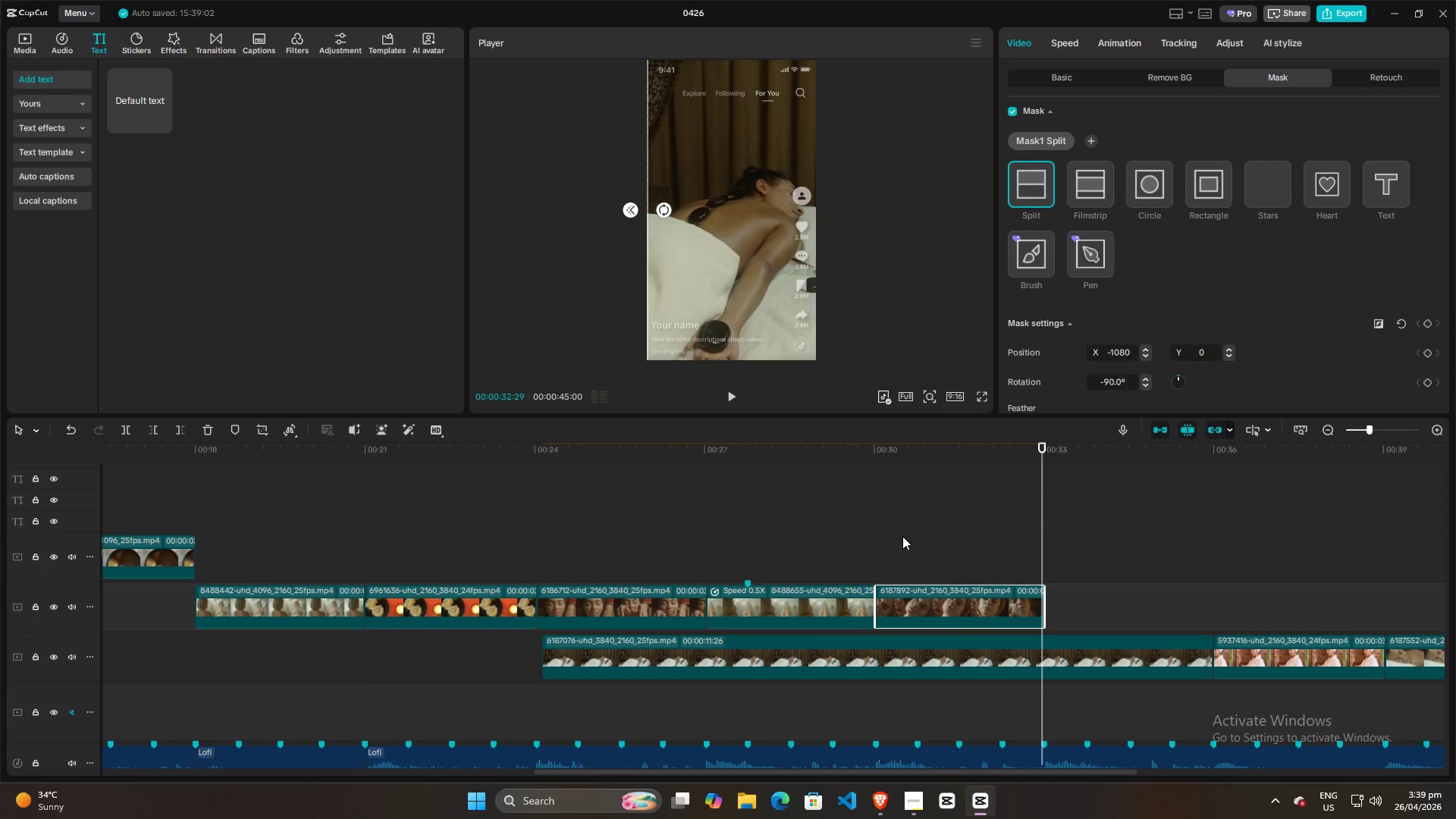 
left_click([873, 536])
 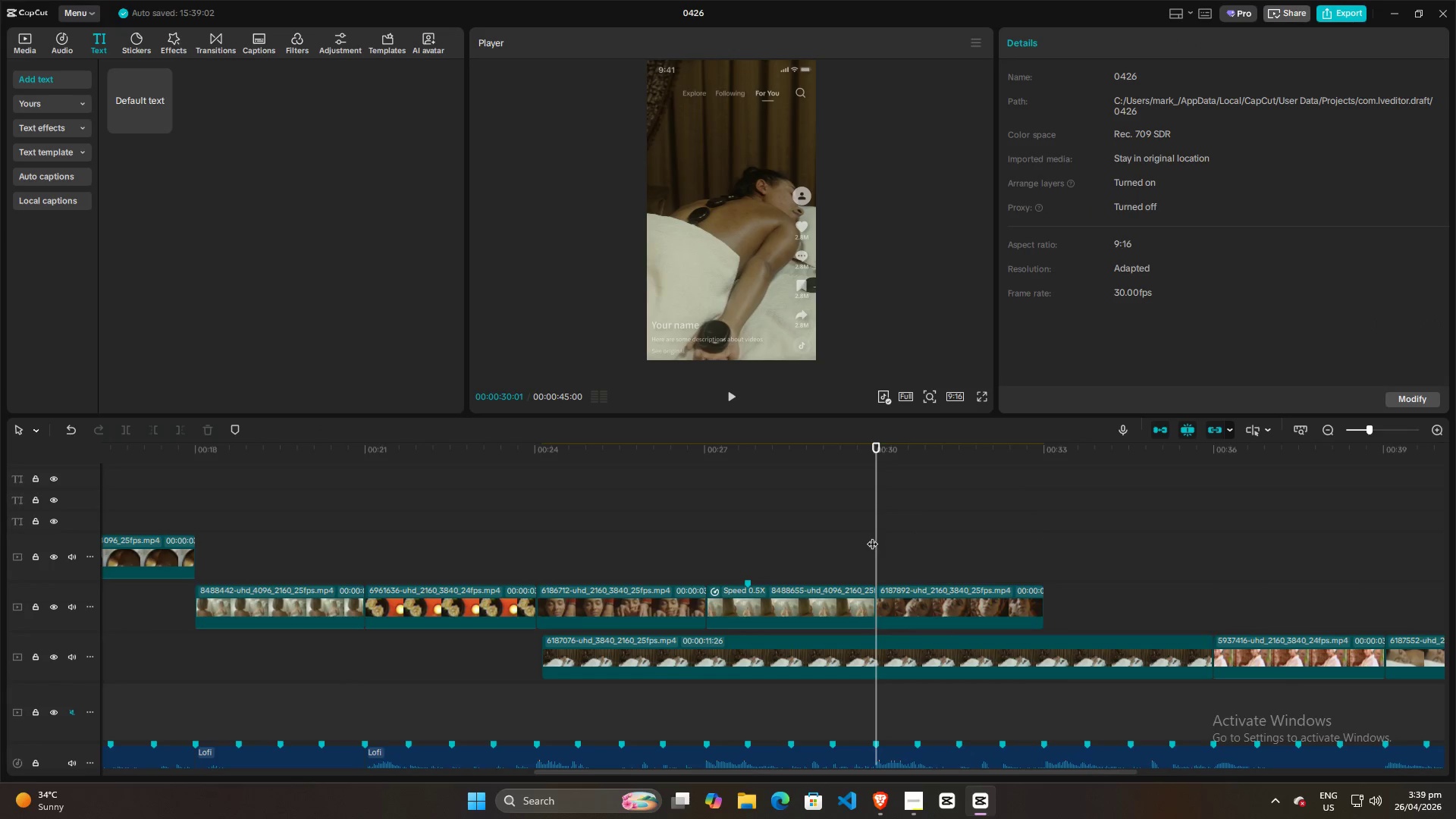 
key(Space)
 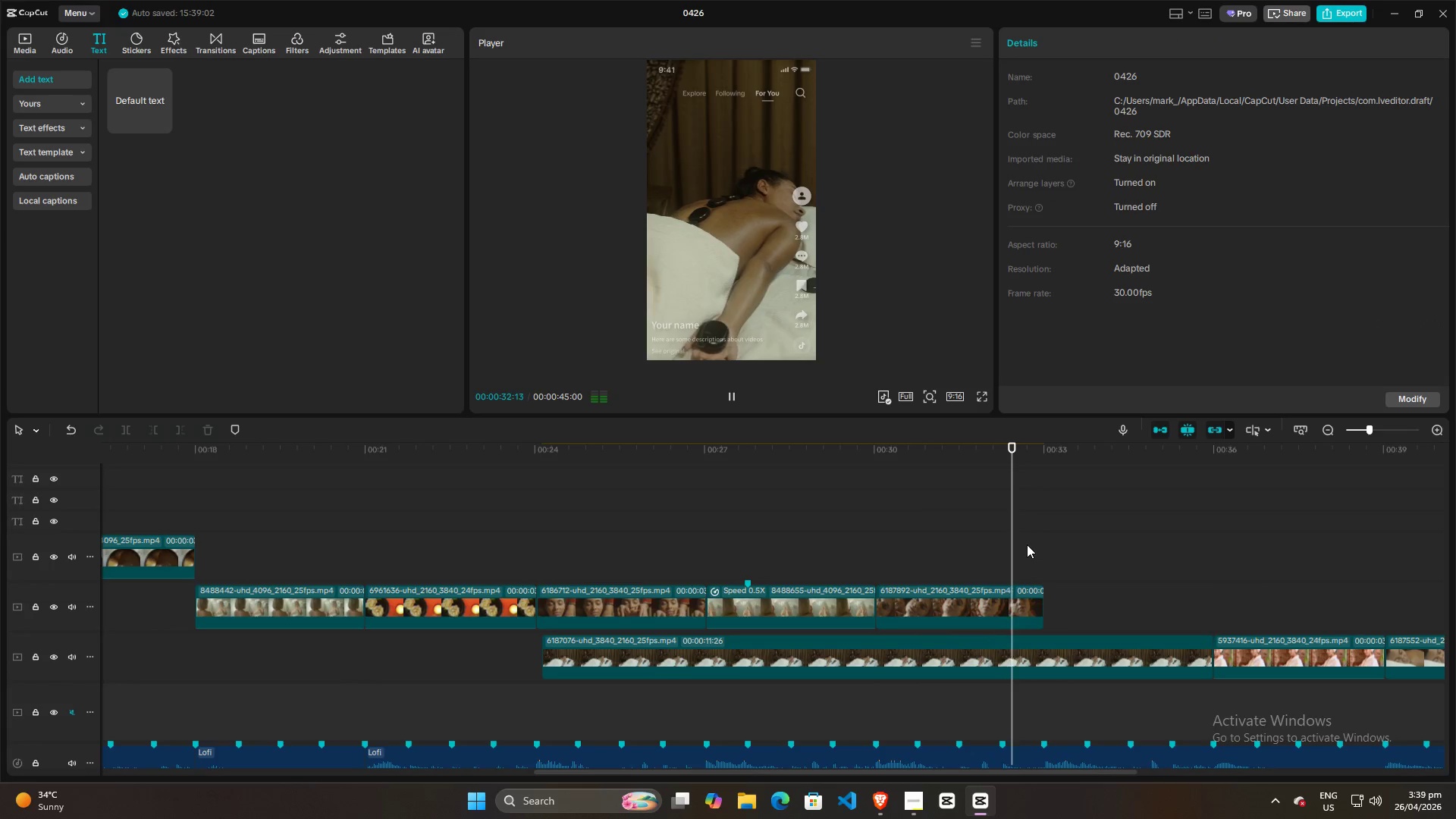 
key(Space)
 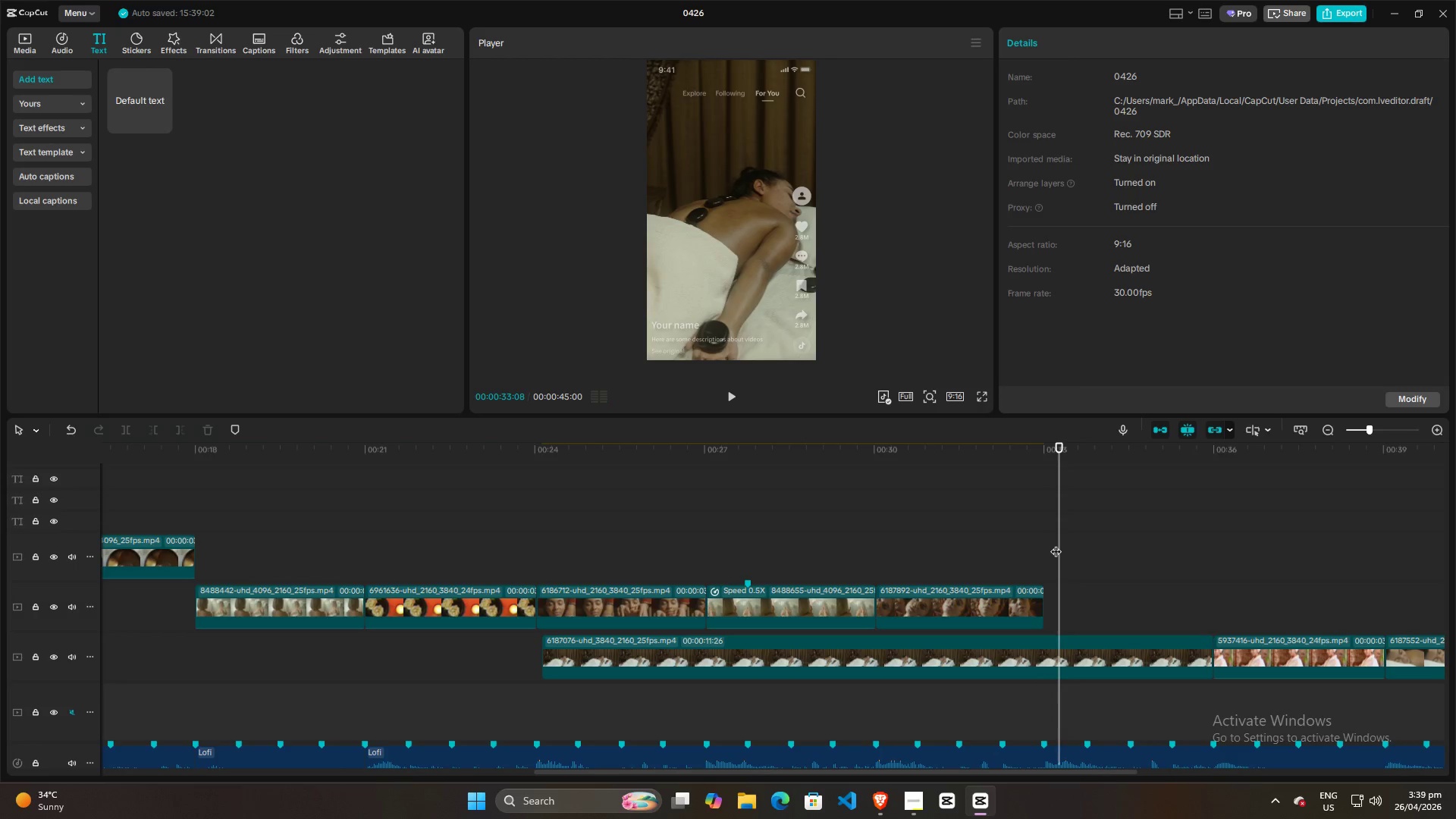 
left_click_drag(start_coordinate=[1056, 544], to_coordinate=[1003, 550])
 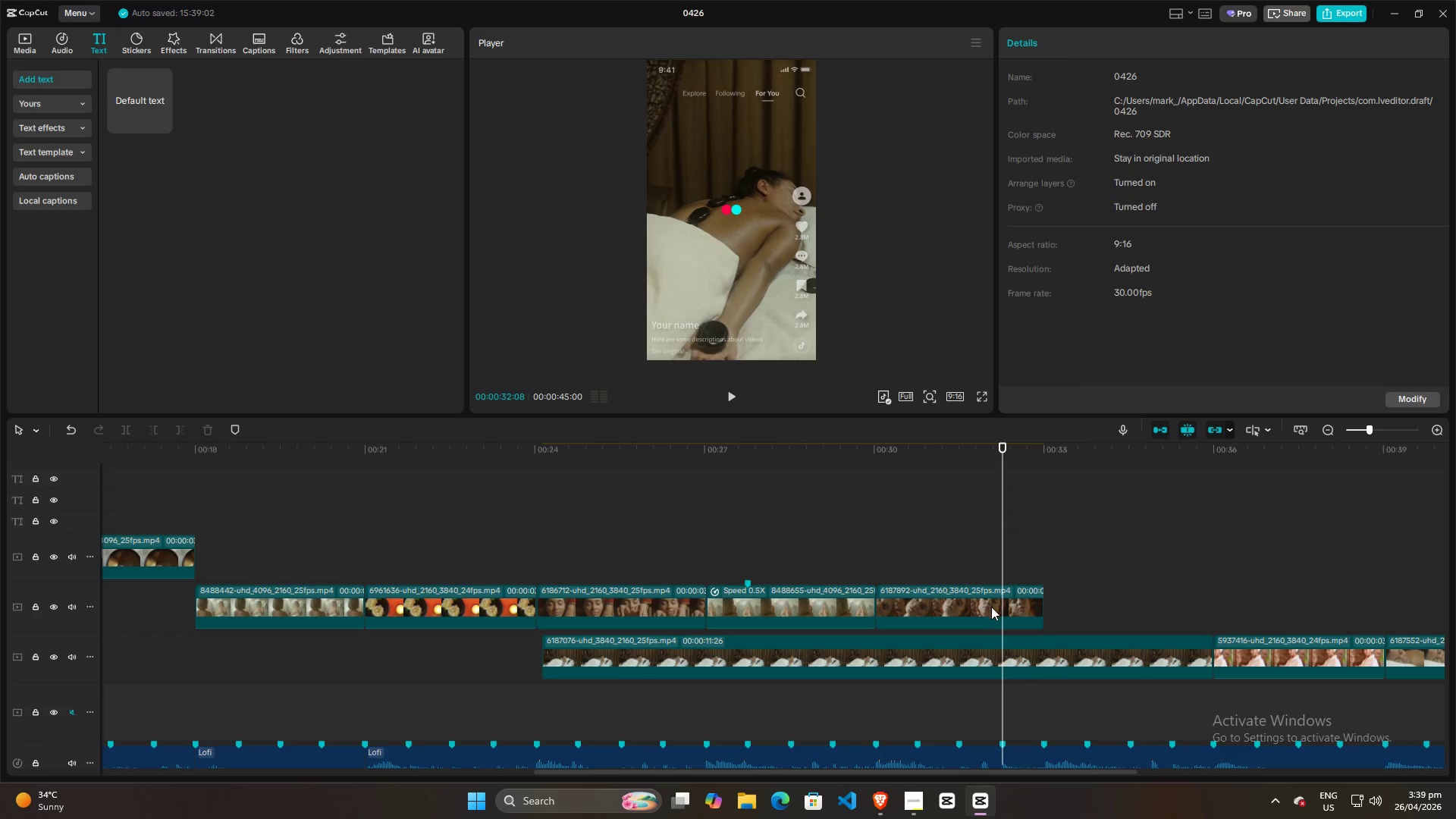 
left_click([991, 609])
 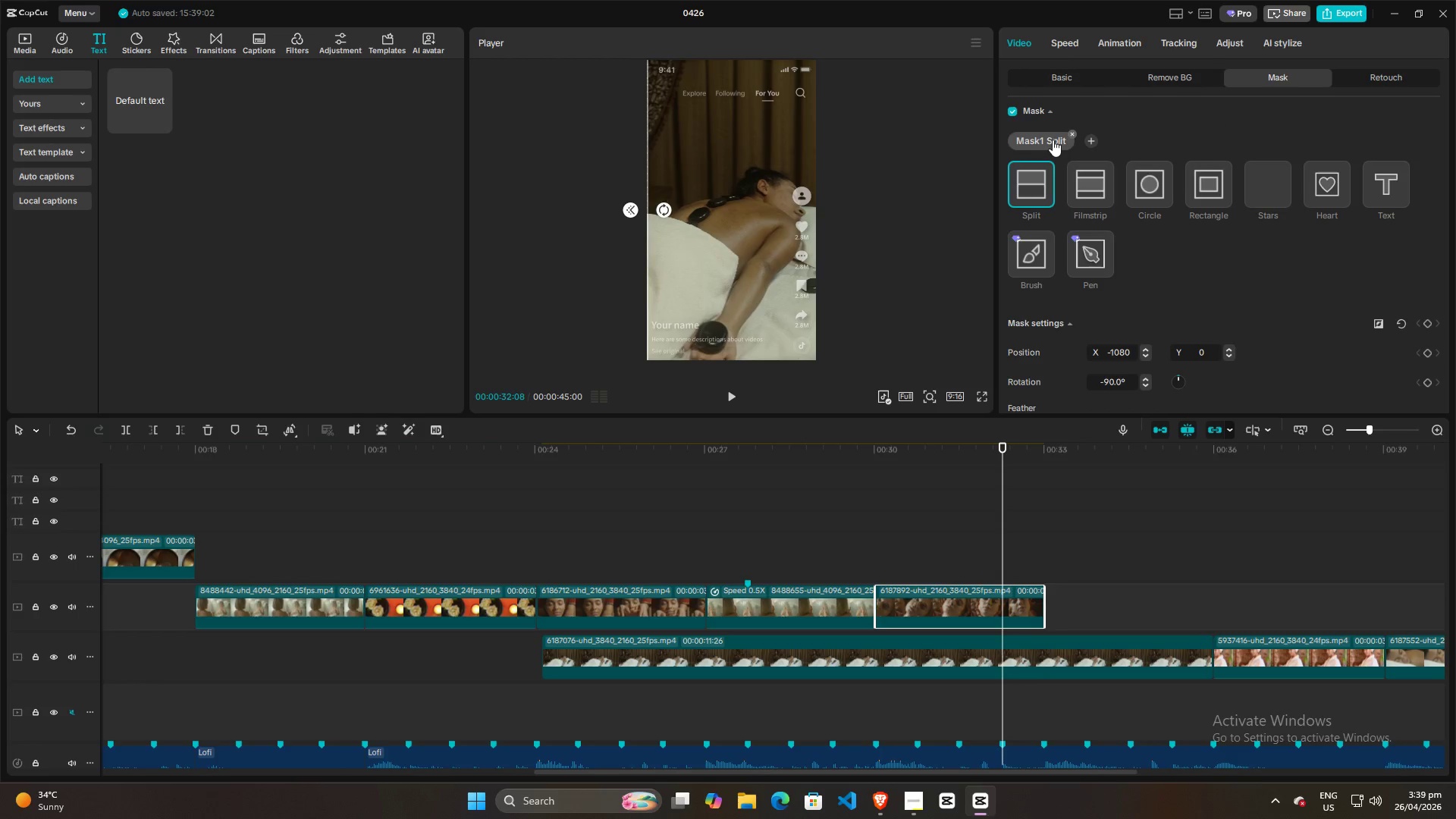 
left_click([1070, 131])
 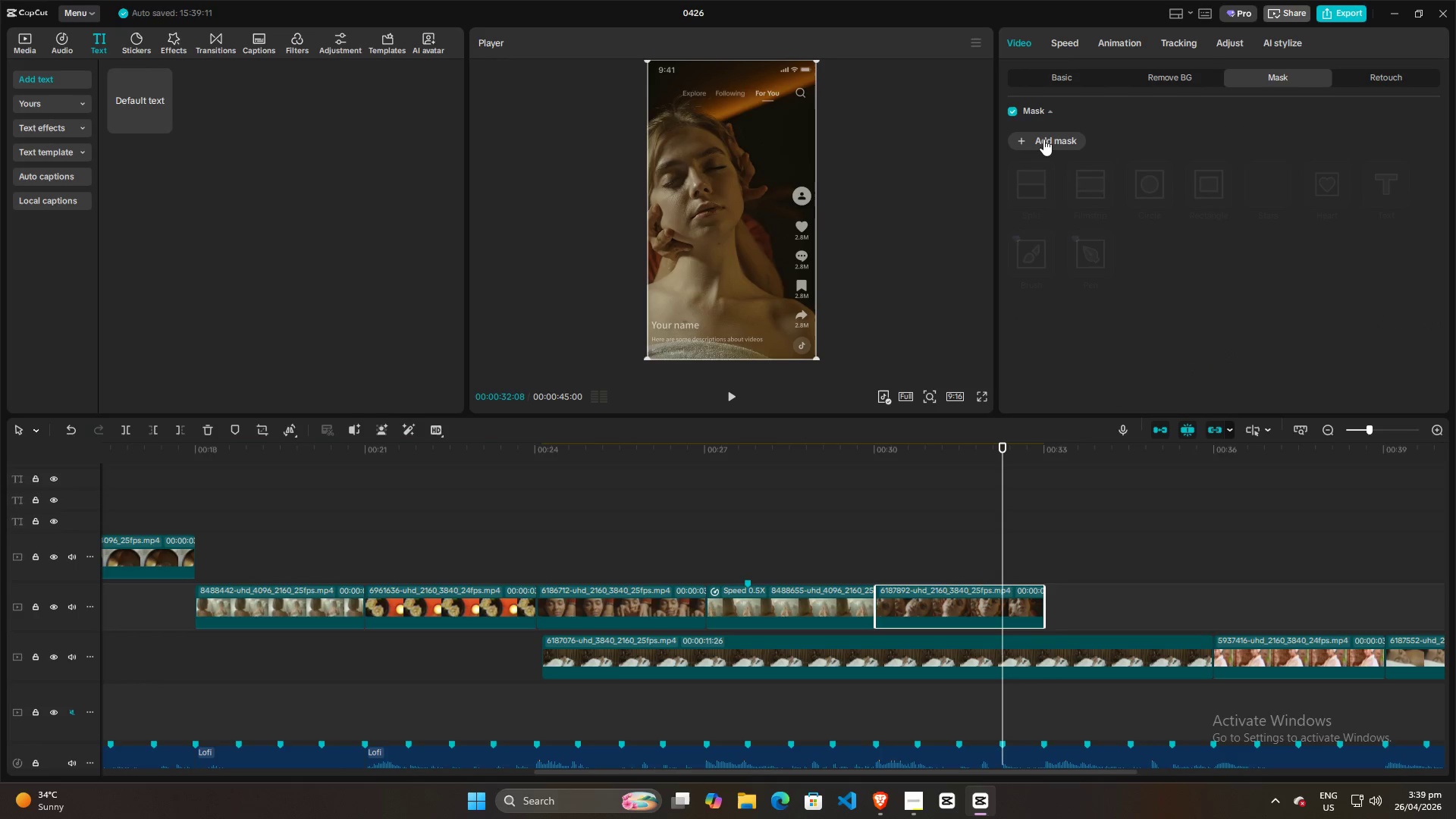 
left_click([1043, 137])
 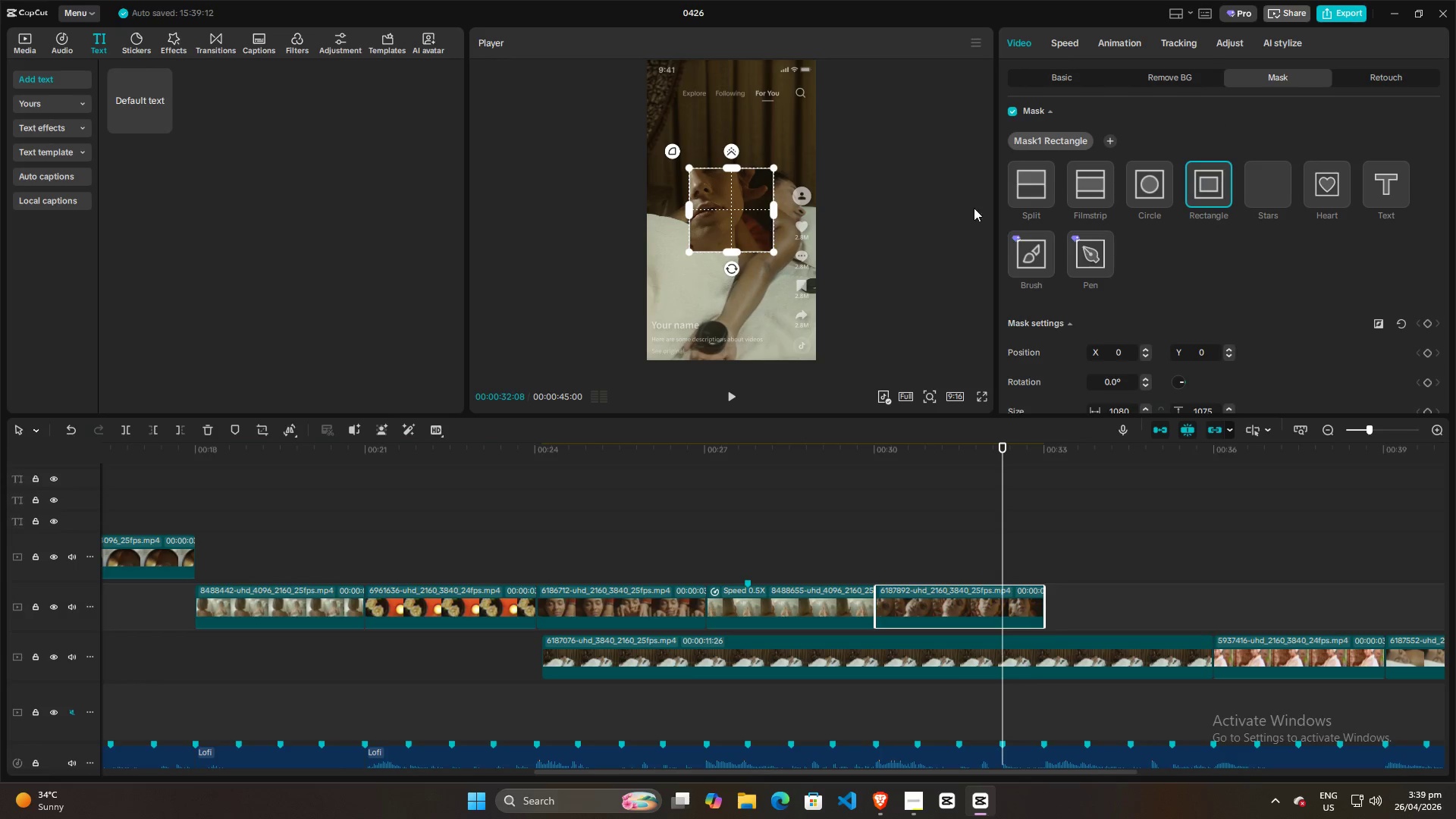 
left_click([1028, 182])
 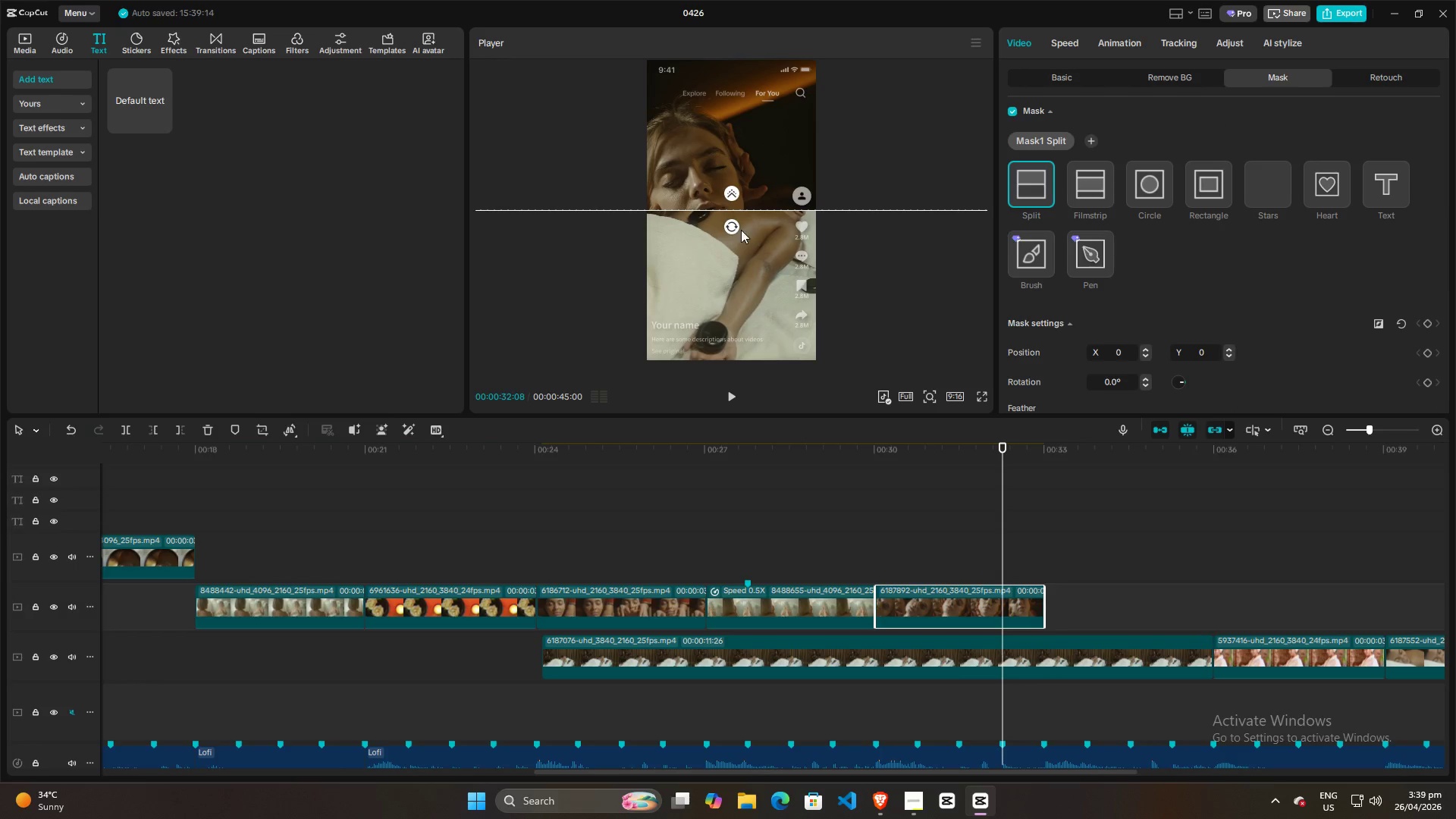 
left_click_drag(start_coordinate=[730, 230], to_coordinate=[837, 218])
 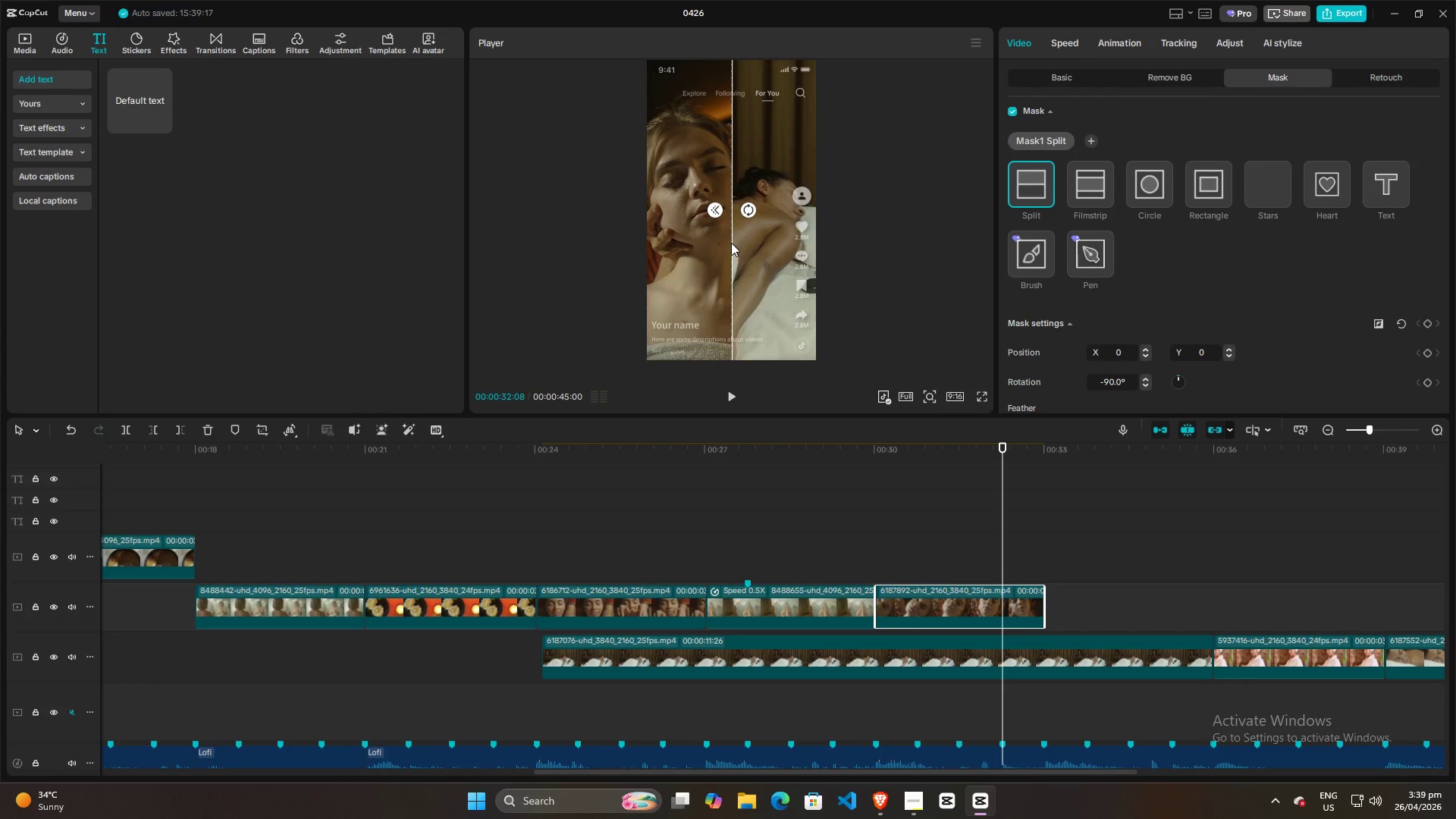 
left_click_drag(start_coordinate=[731, 243], to_coordinate=[828, 240])
 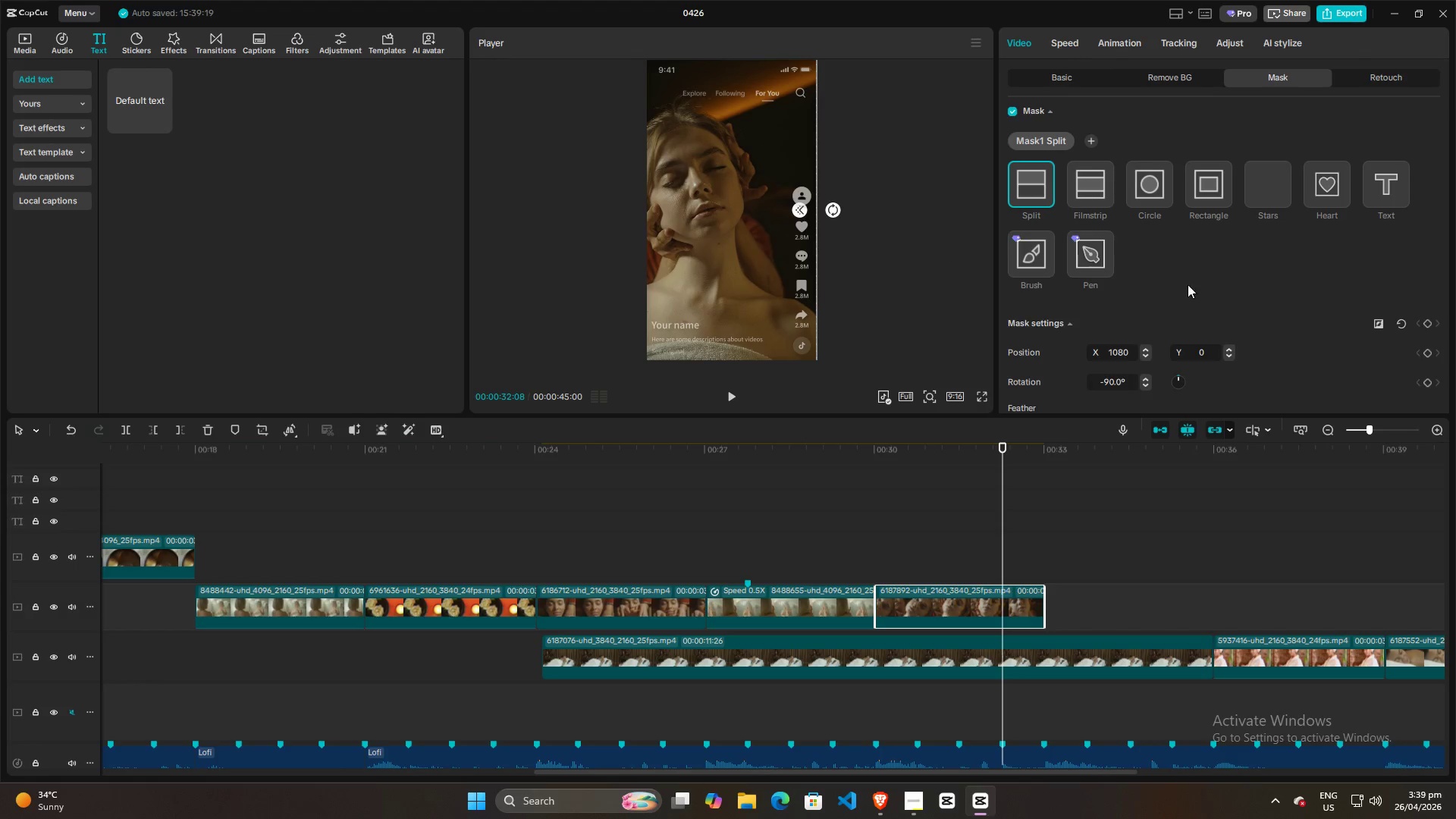 
scroll: coordinate [1204, 292], scroll_direction: down, amount: 4.0
 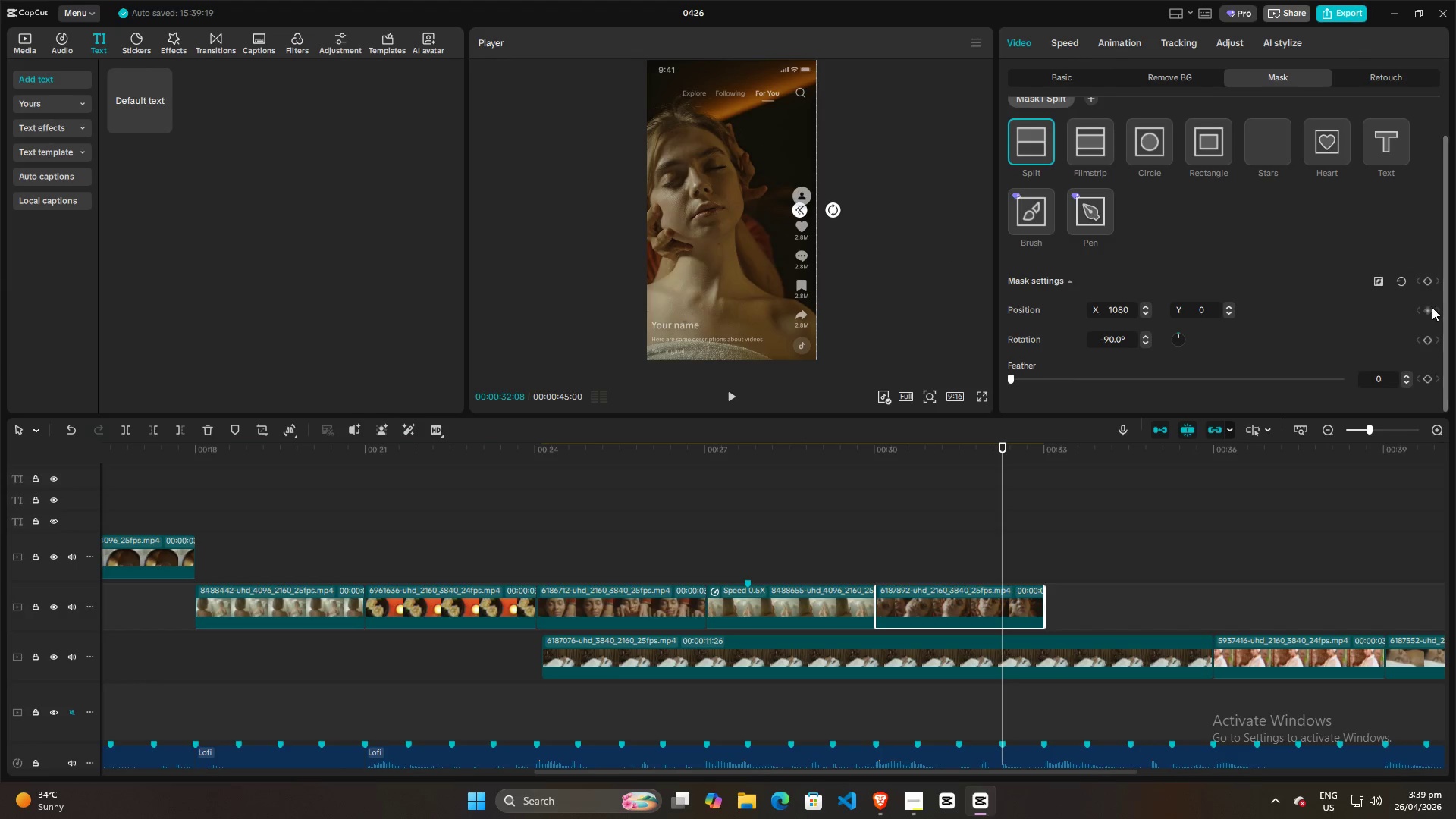 
left_click([1429, 311])
 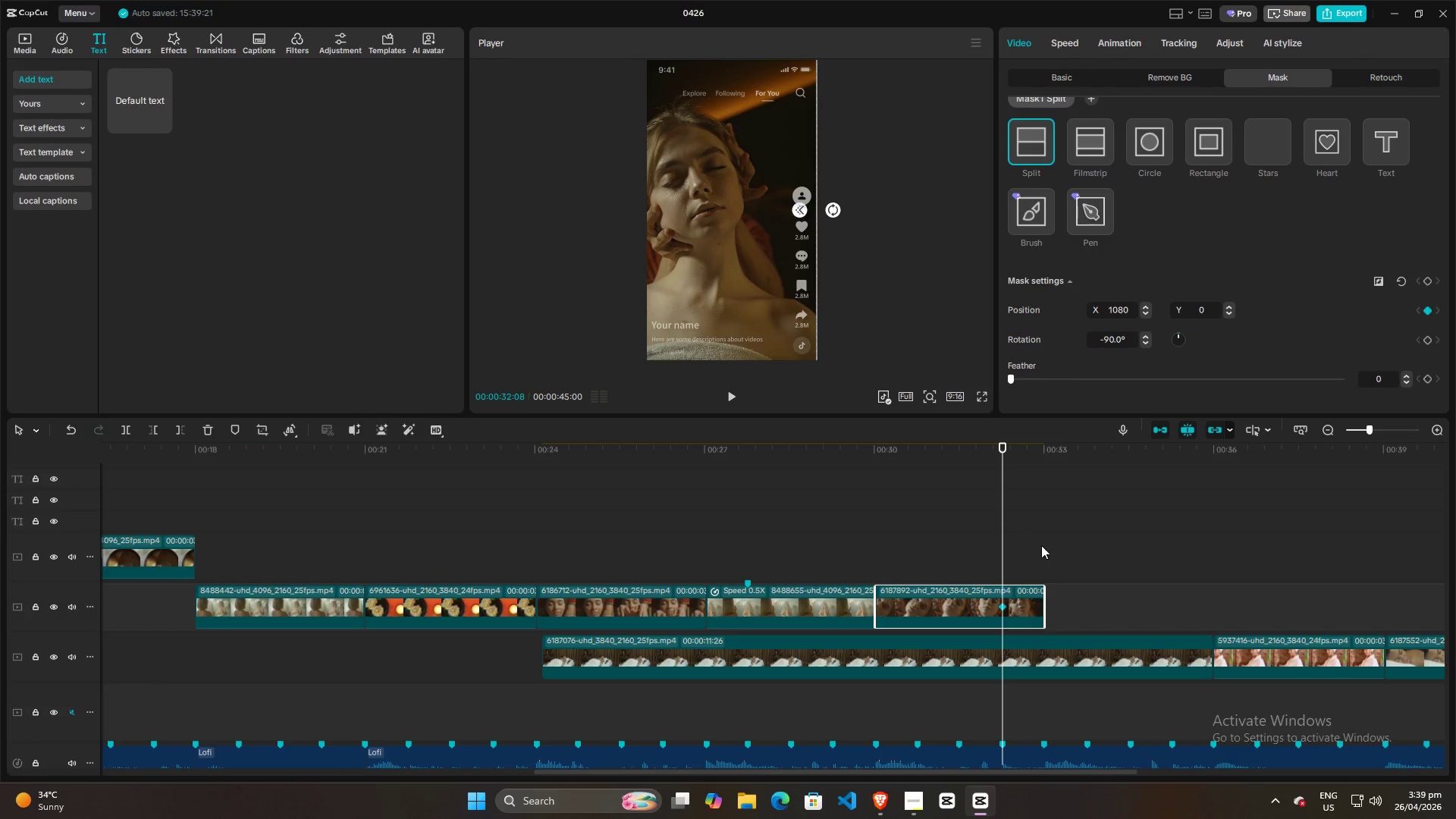 
hold_key(key=ControlLeft, duration=0.72)
scroll: coordinate [1045, 546], scroll_direction: up, amount: 10.0
 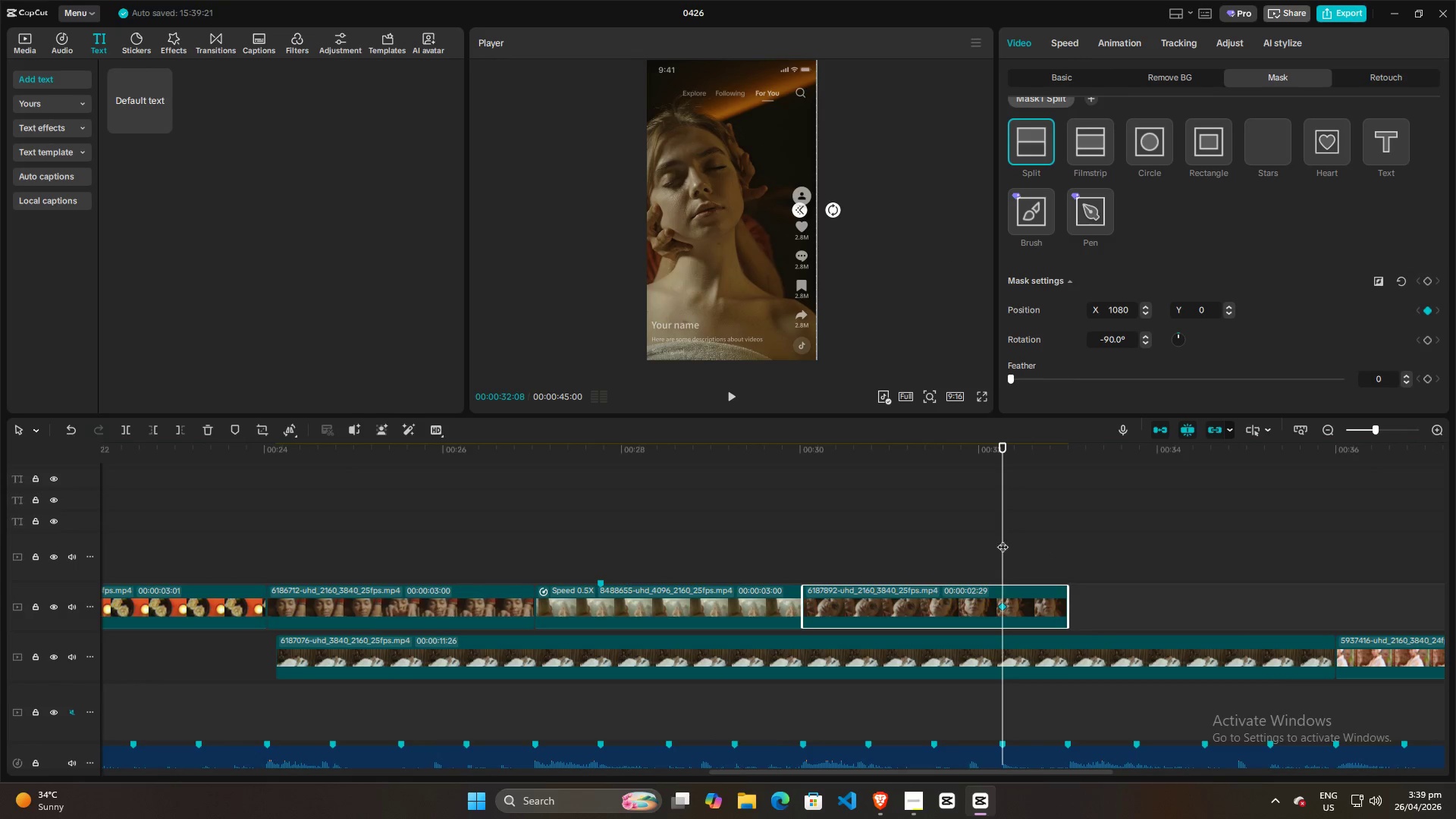 
left_click_drag(start_coordinate=[1003, 539], to_coordinate=[1062, 545])
 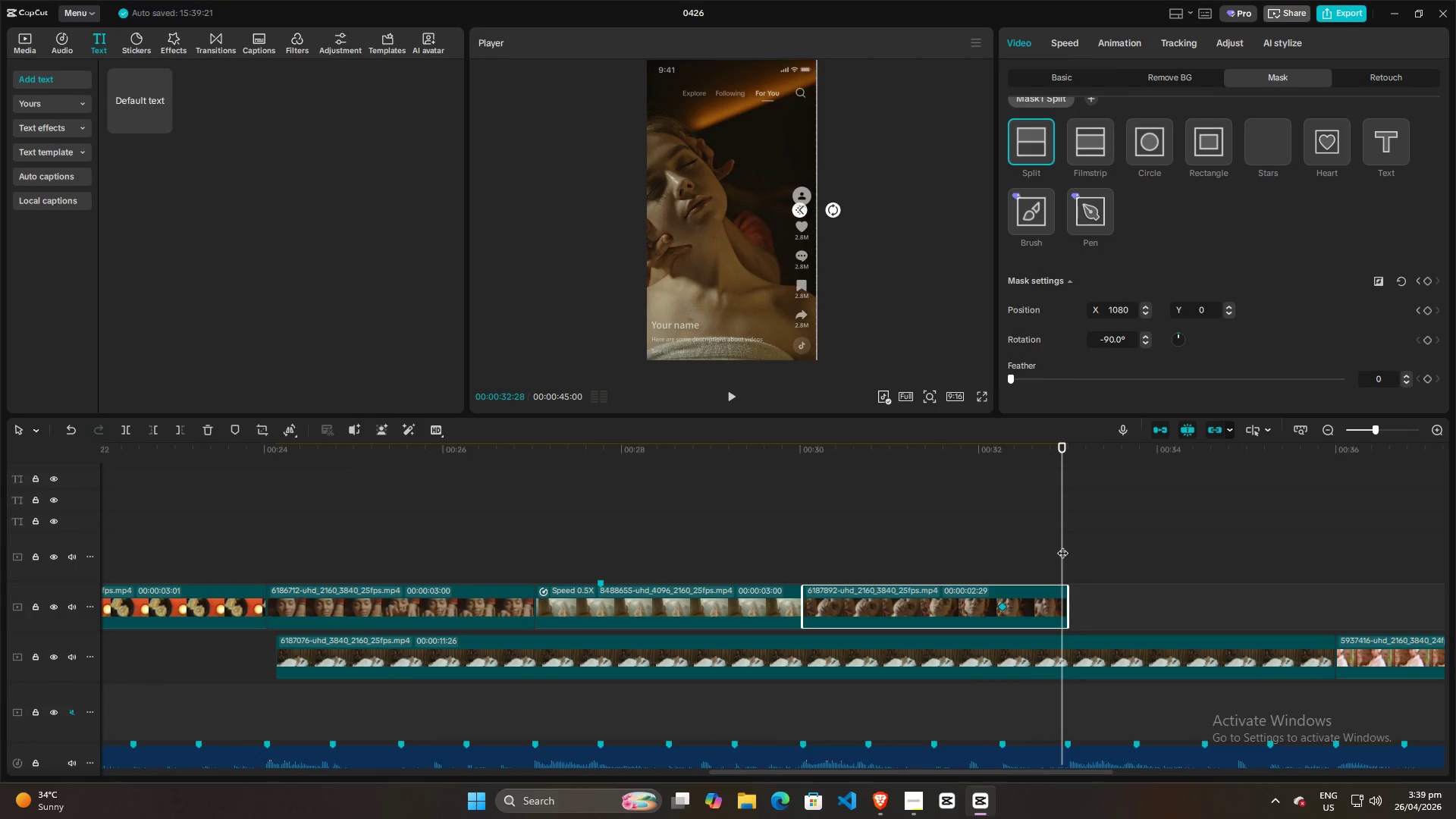 
key(ArrowRight)
 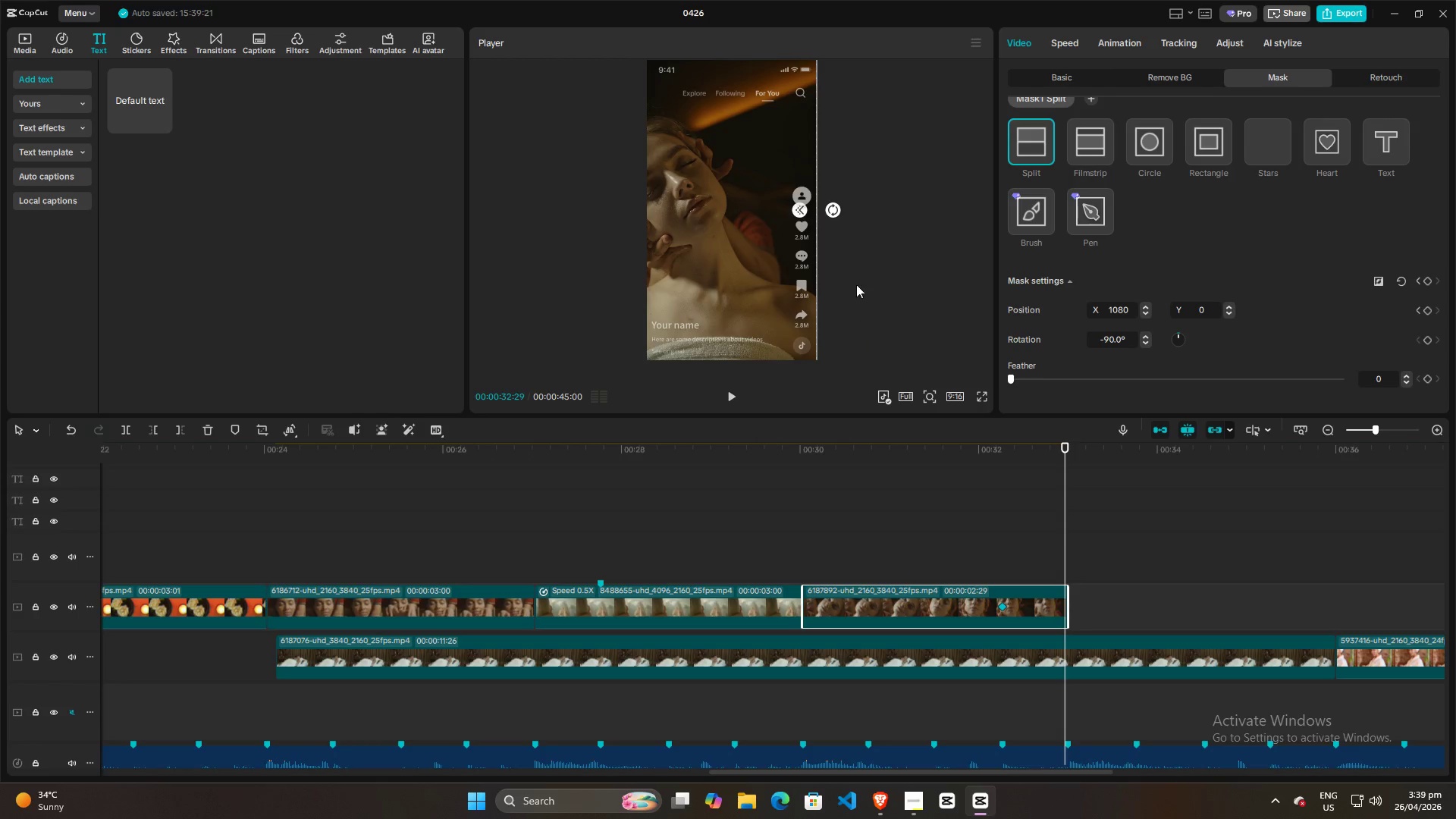 
left_click_drag(start_coordinate=[817, 228], to_coordinate=[641, 228])
 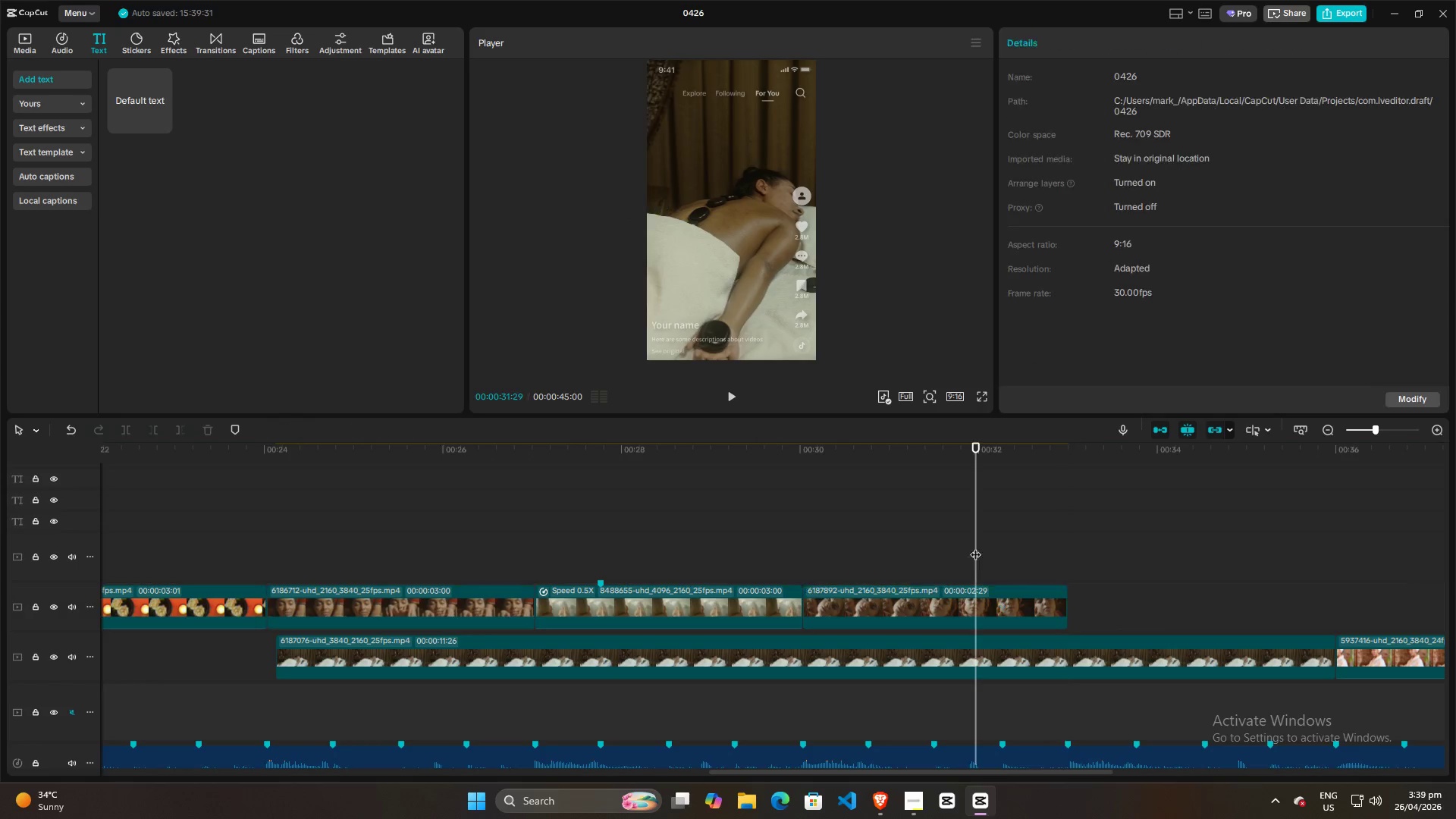 
double_click([843, 522])
 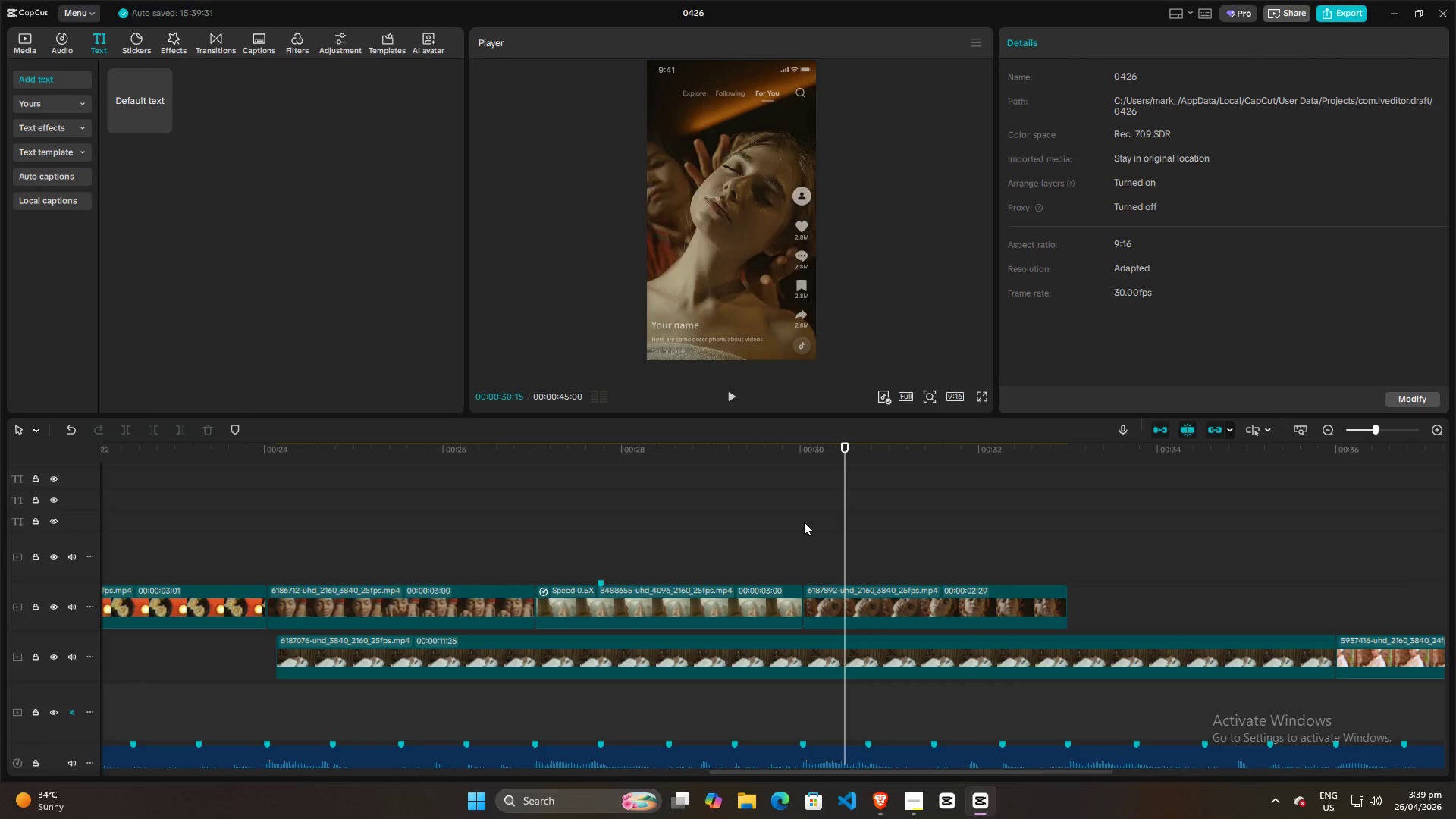 
triple_click([801, 522])
 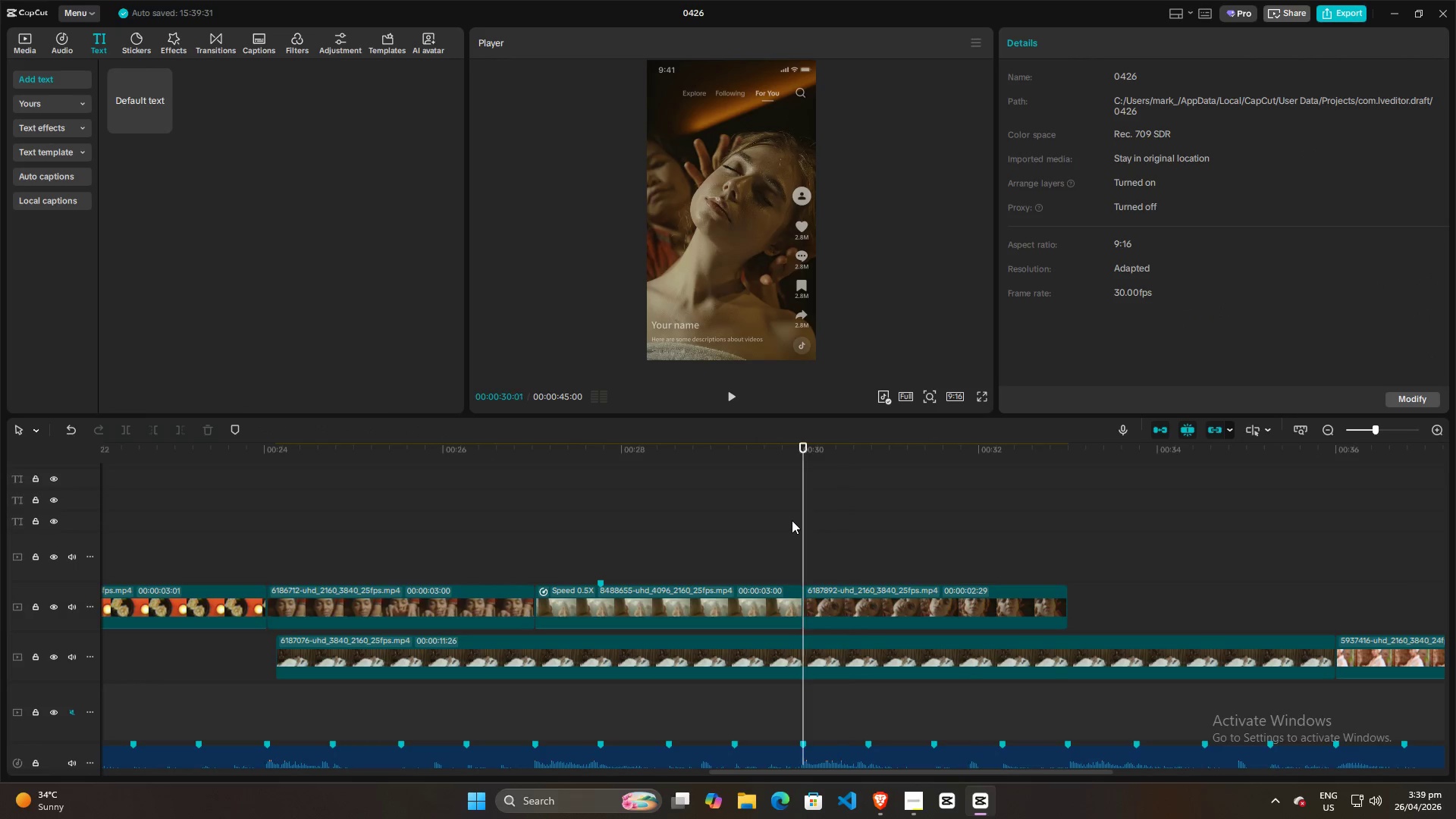 
triple_click([792, 520])
 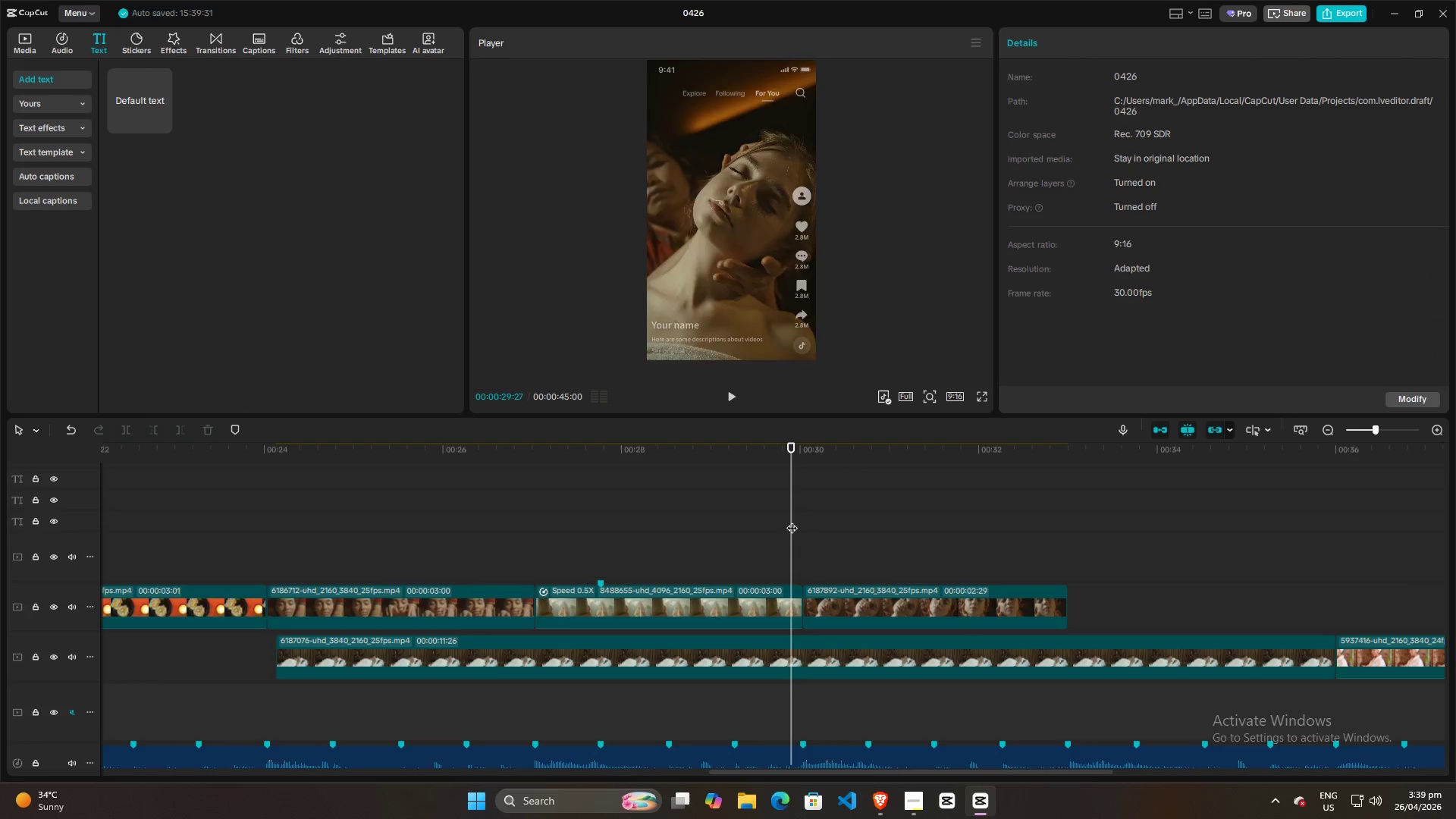 
hold_key(key=ControlLeft, duration=1.2)
scroll: coordinate [814, 515], scroll_direction: down, amount: 16.0
 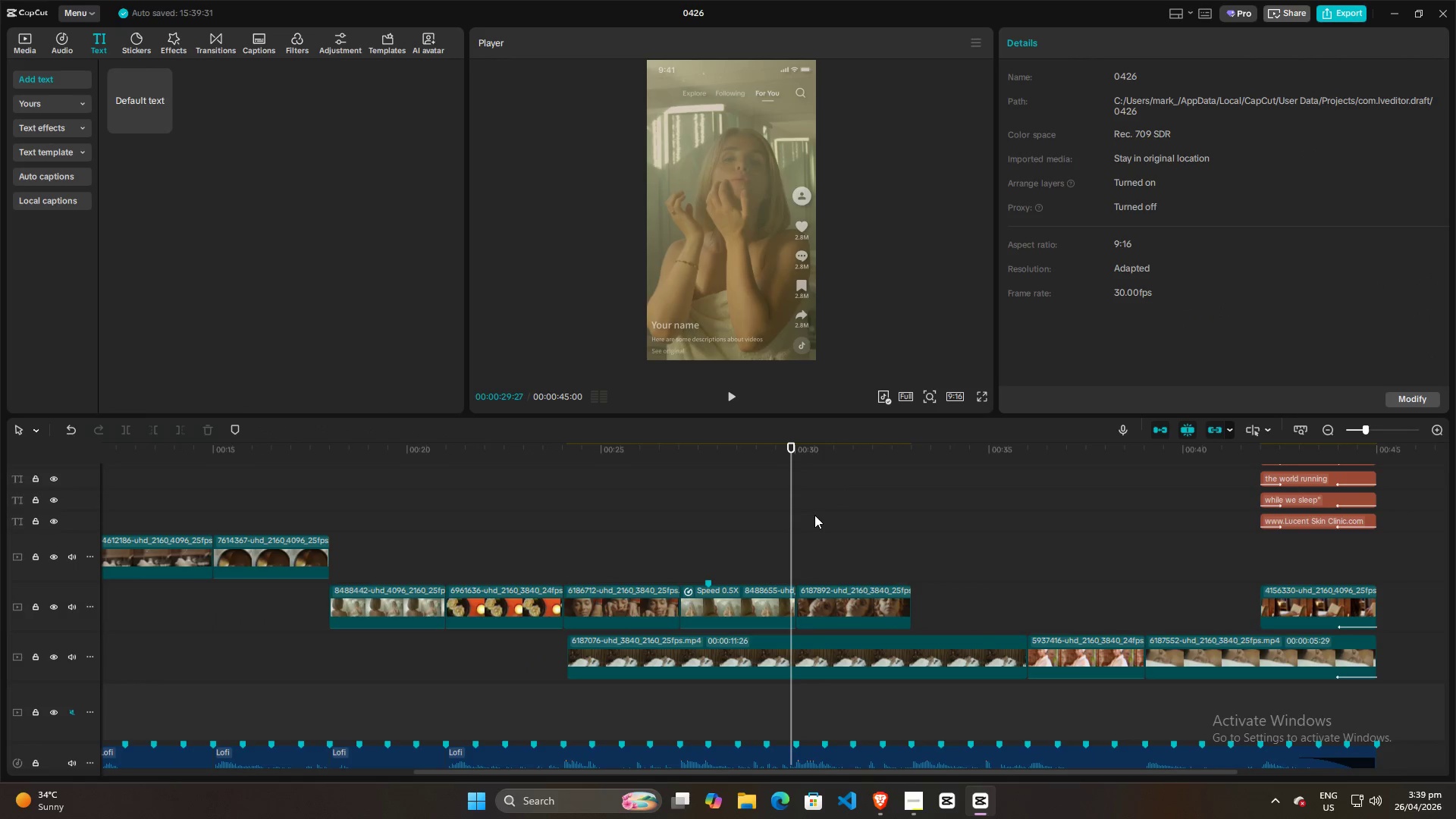 
key(Space)
 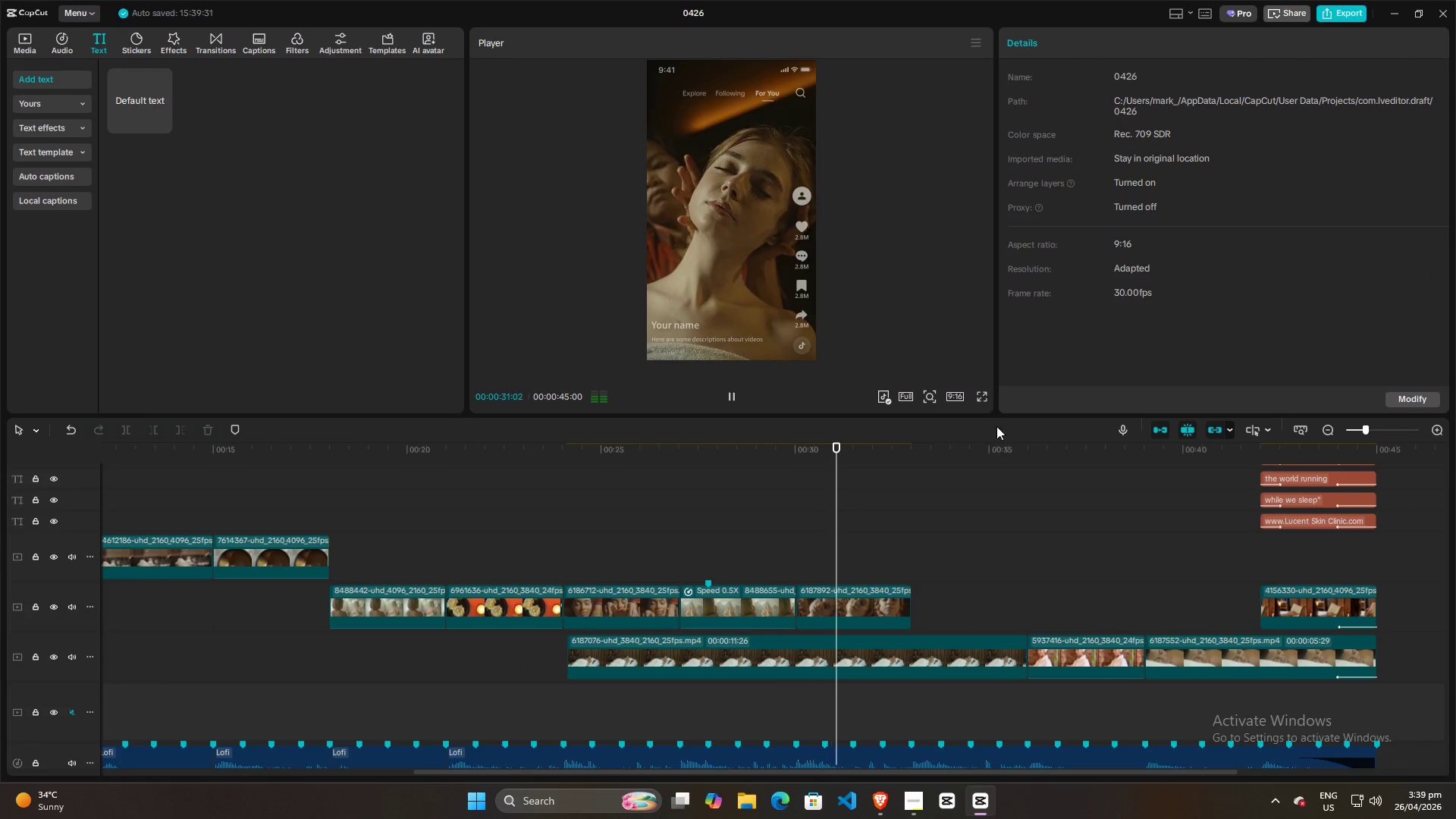 
left_click([980, 397])
 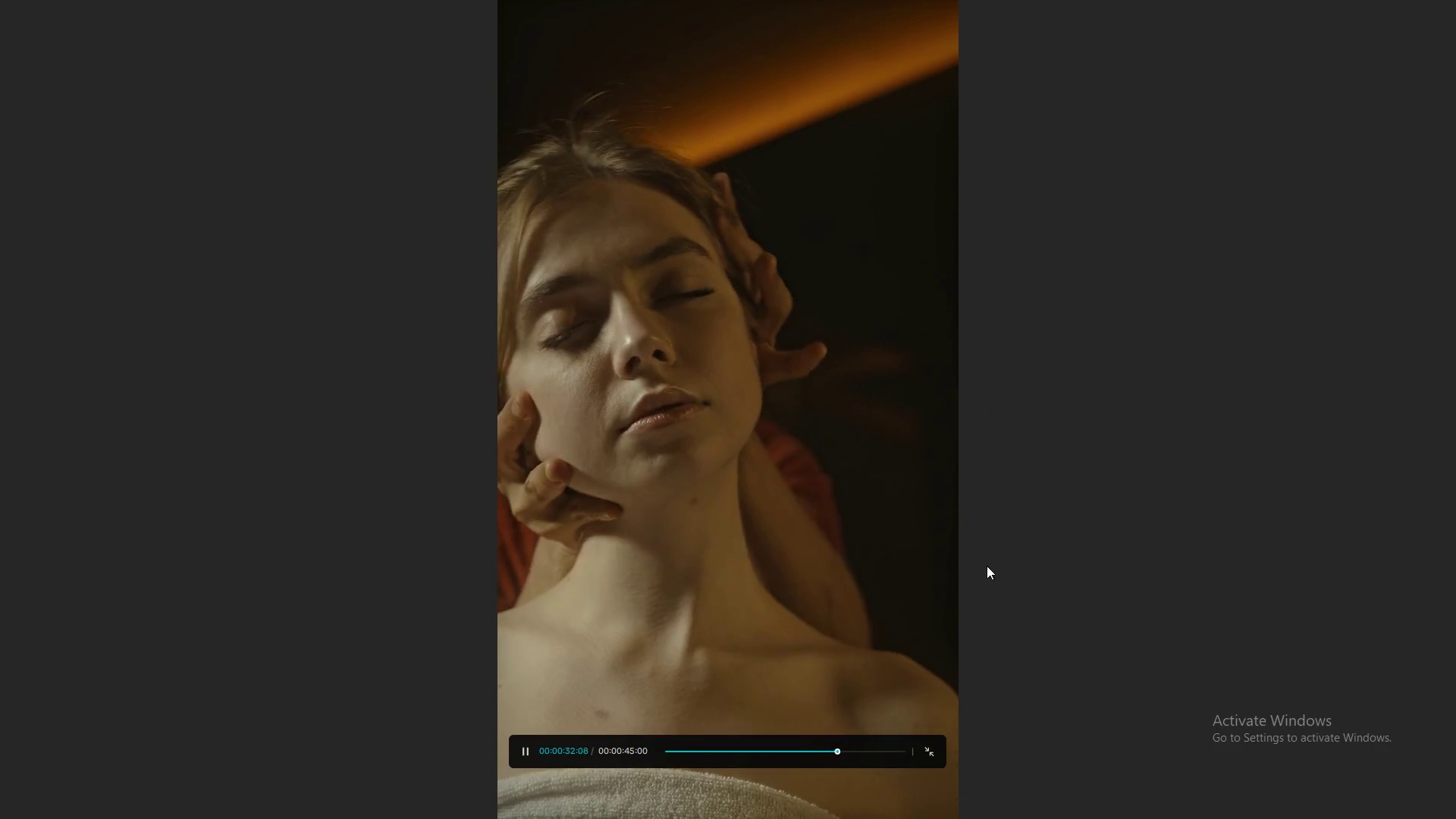 
key(Space)
 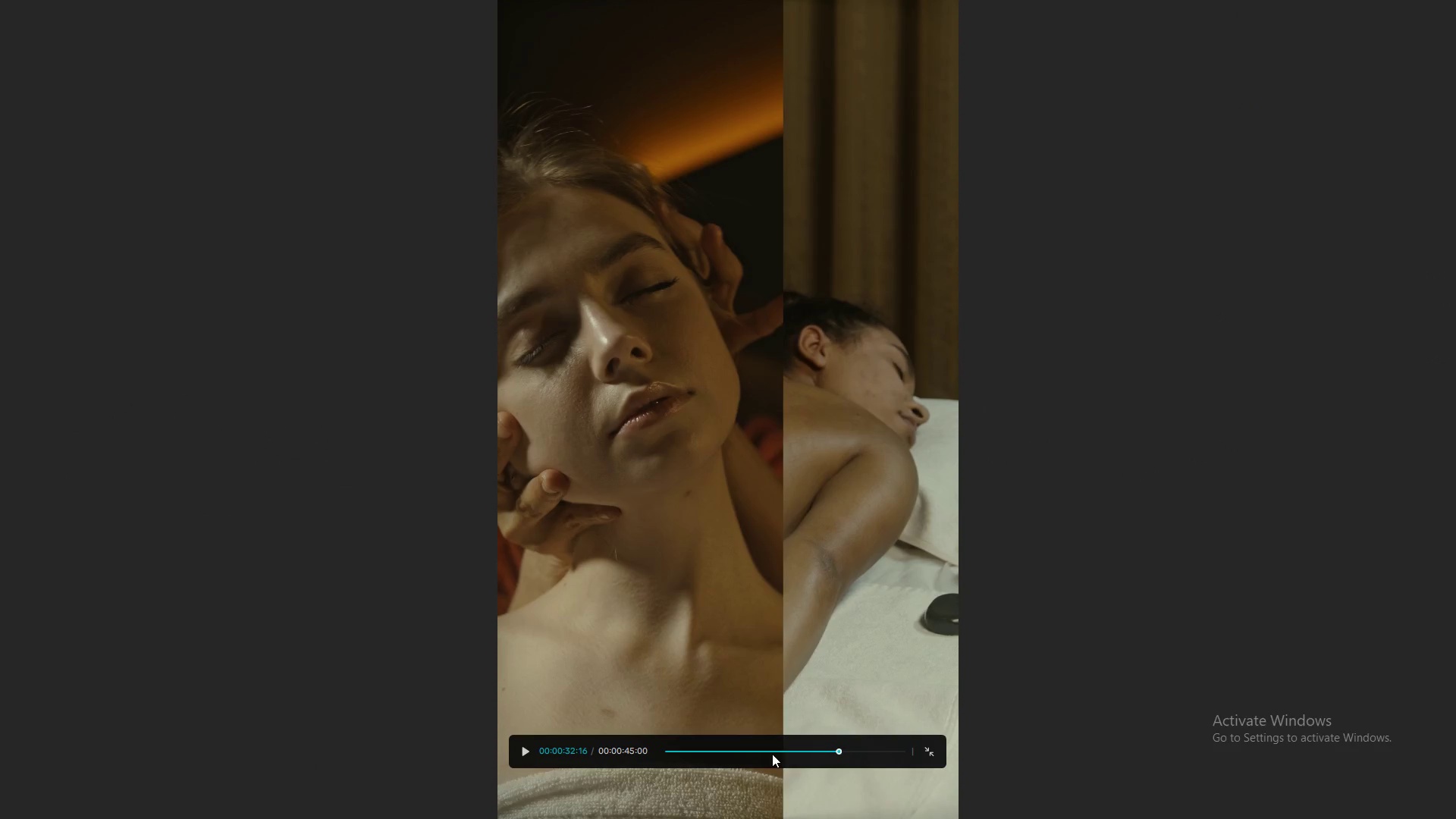 
left_click([811, 749])
 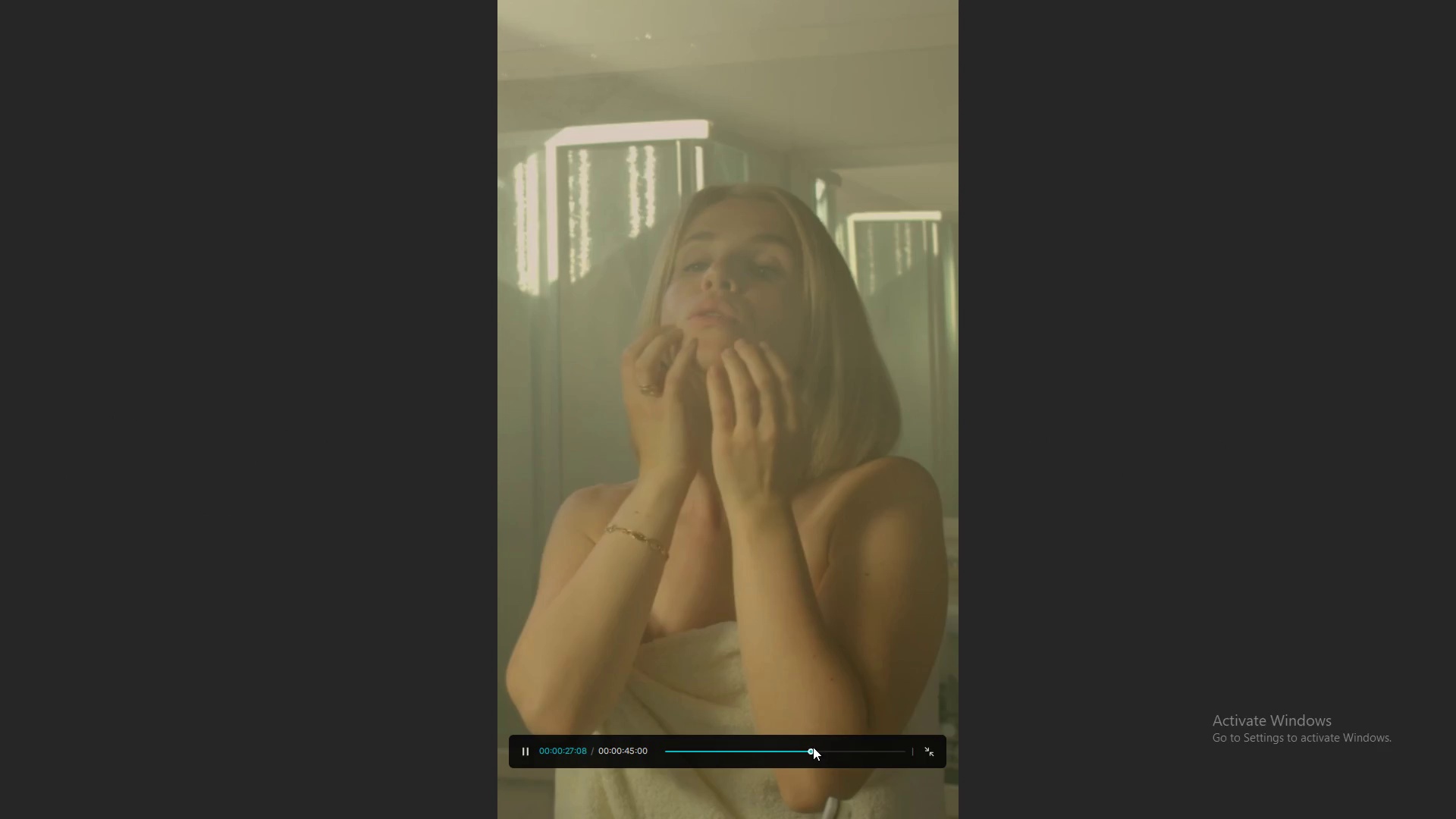 
key(Space)
 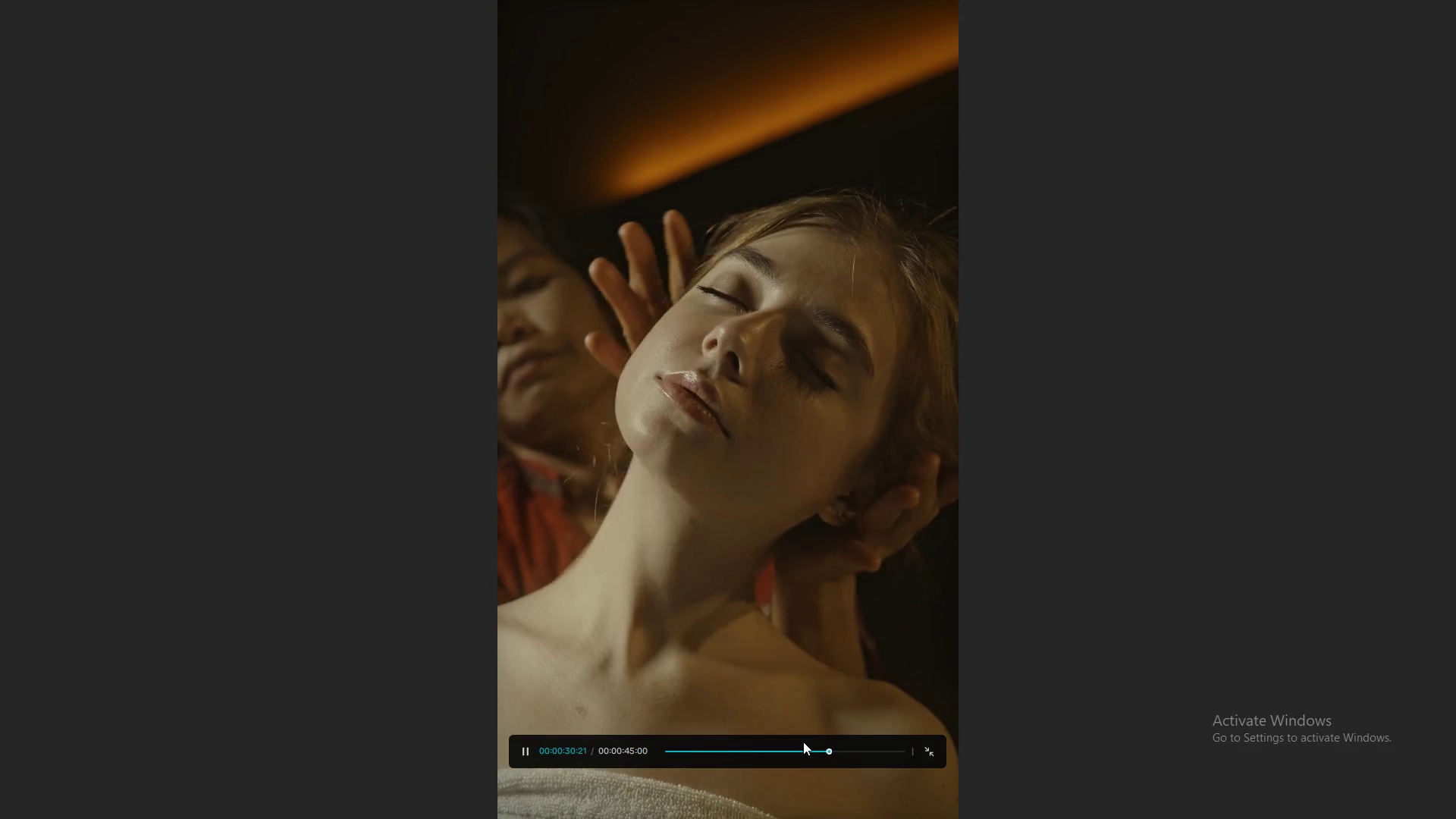 
wait(8.45)
 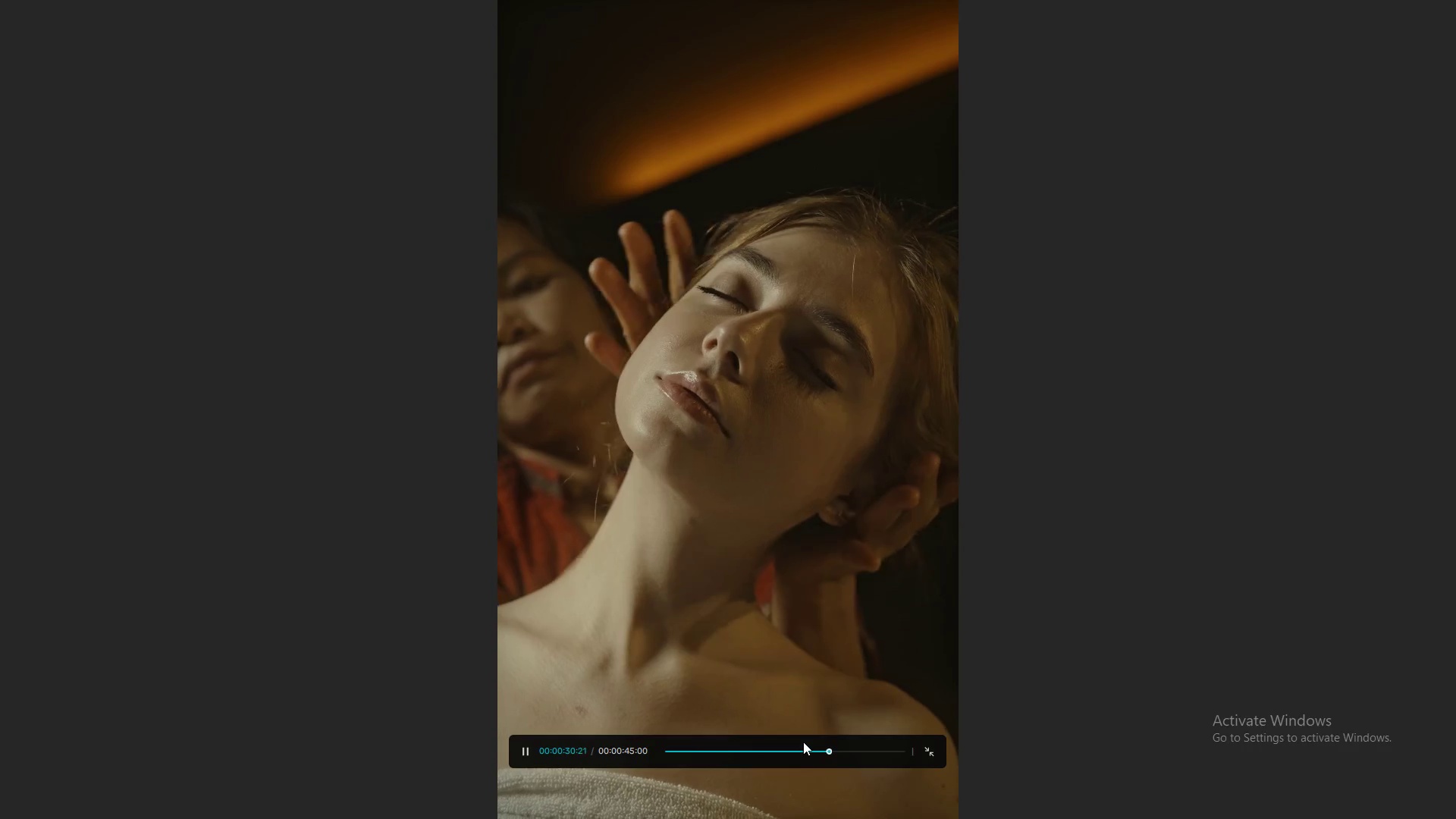 
left_click([870, 655])
 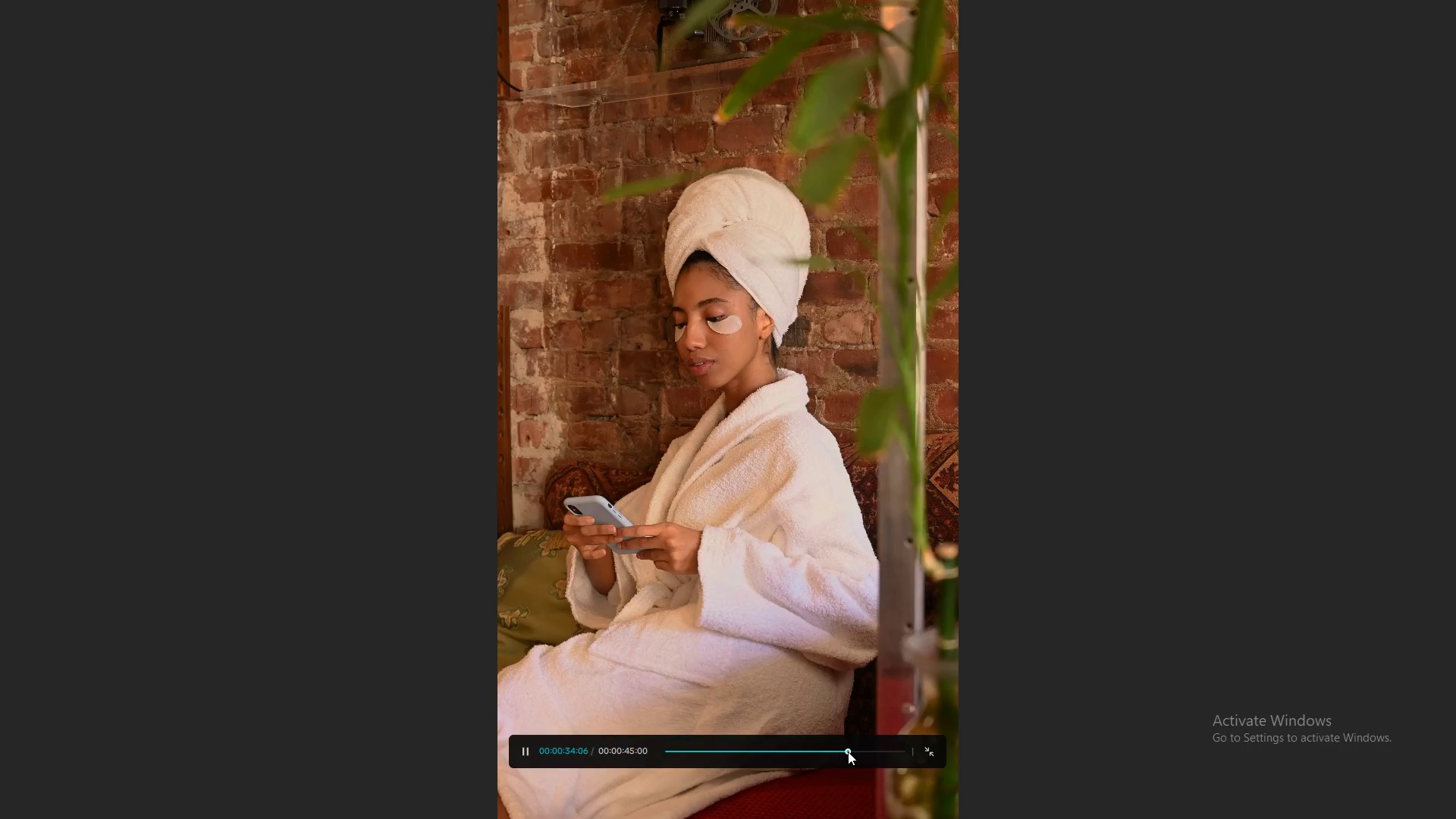 
double_click([842, 752])
 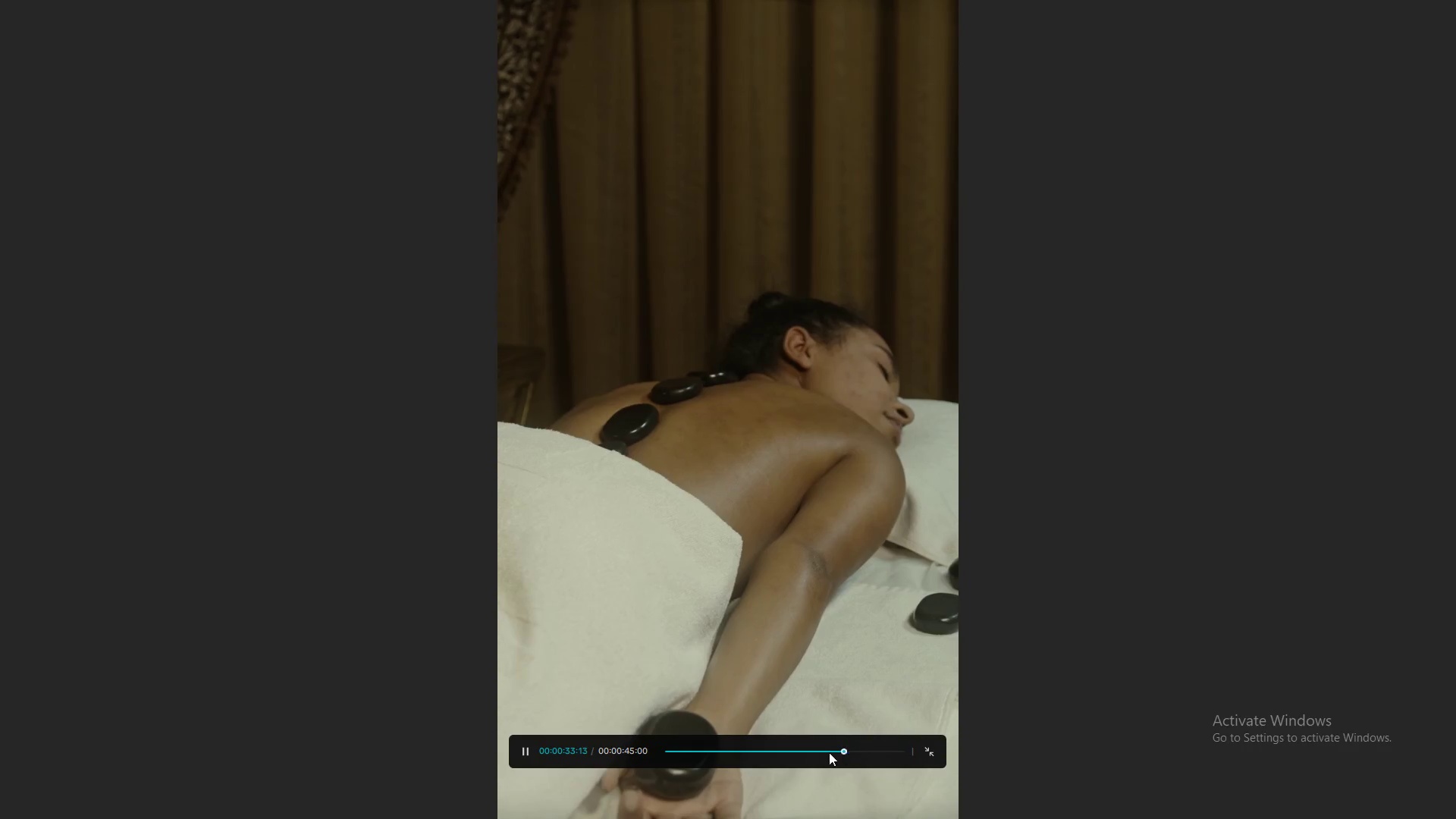 
left_click([823, 752])
 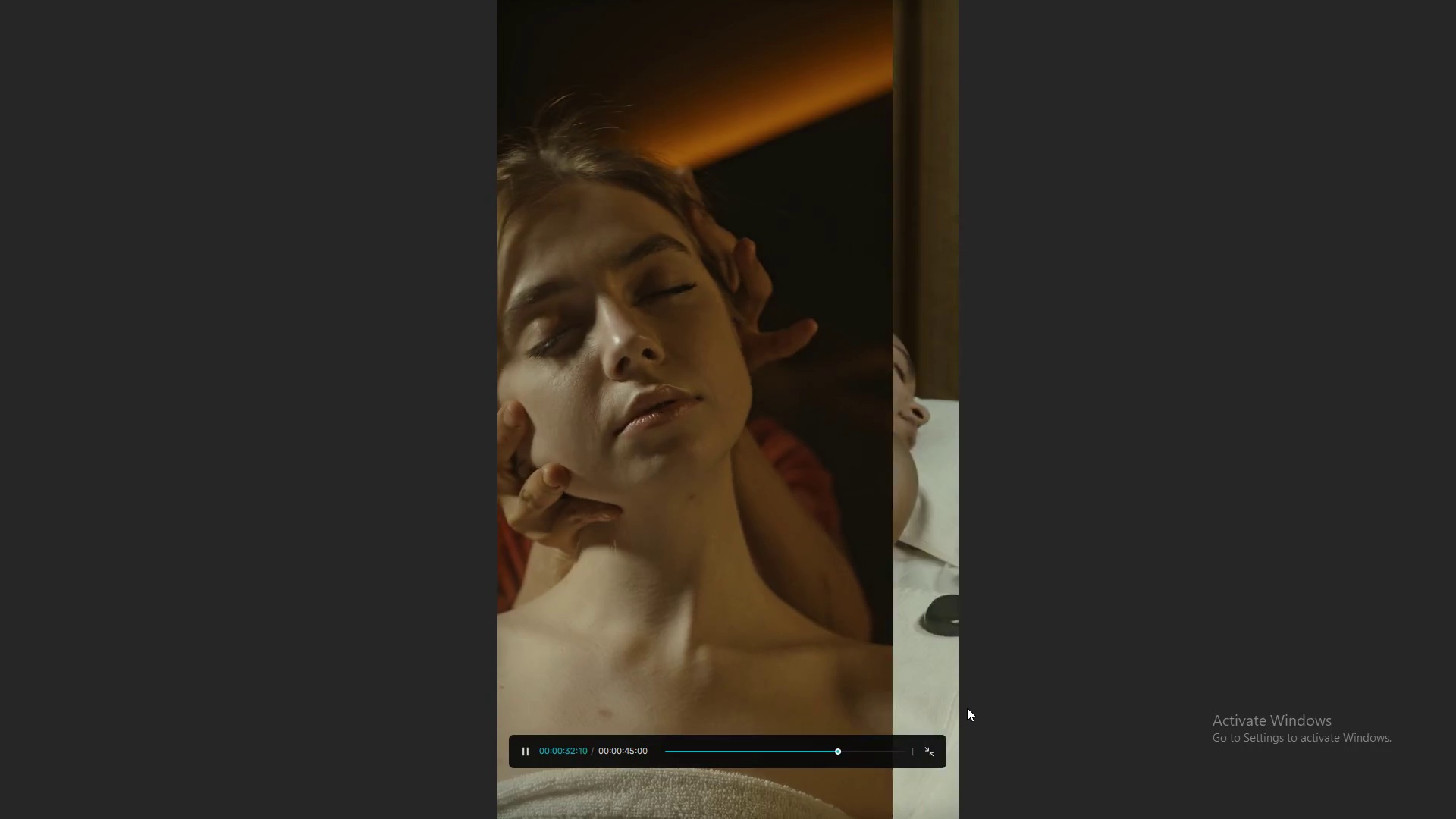 
key(Escape)
 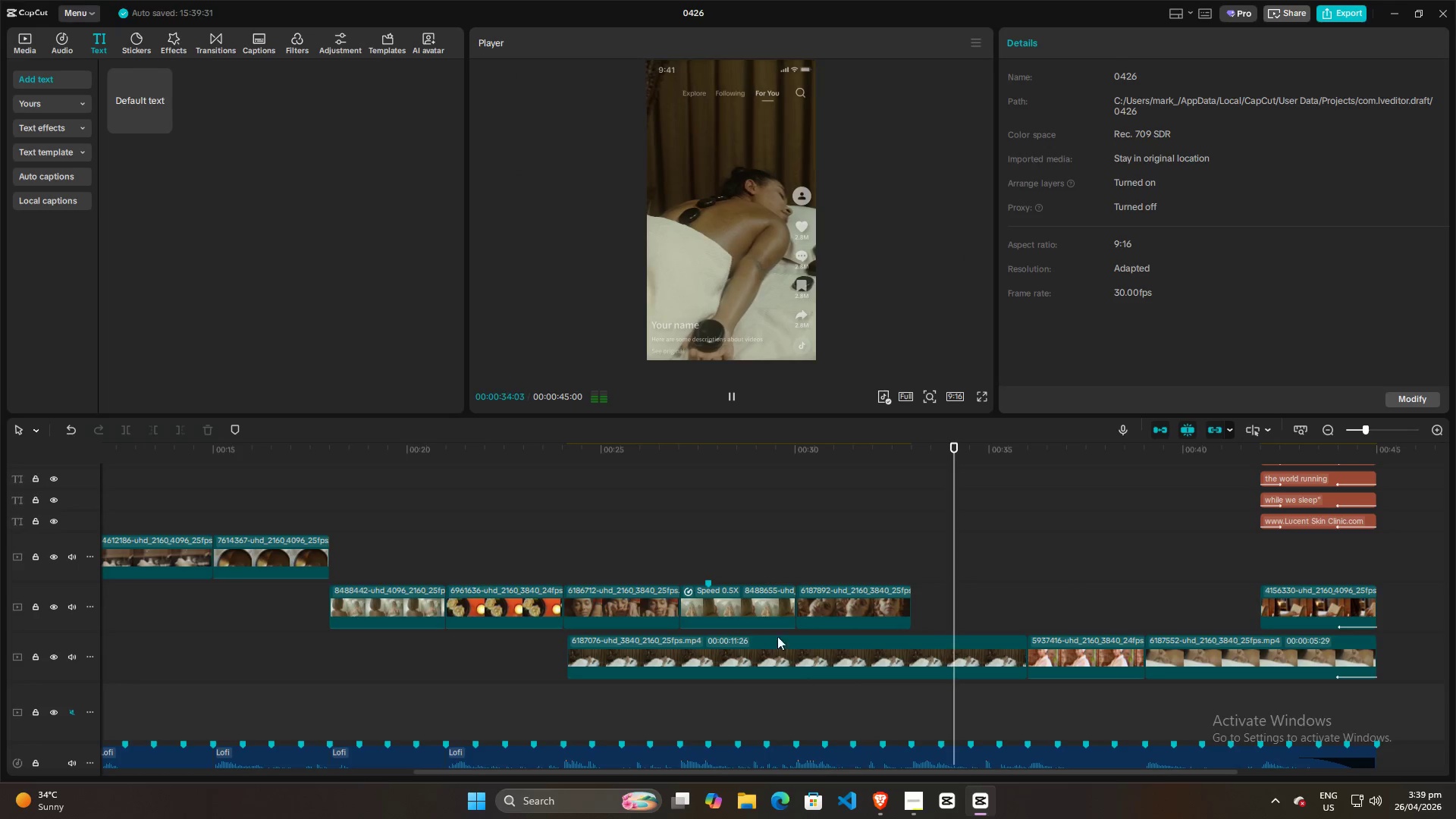 
left_click([597, 532])
 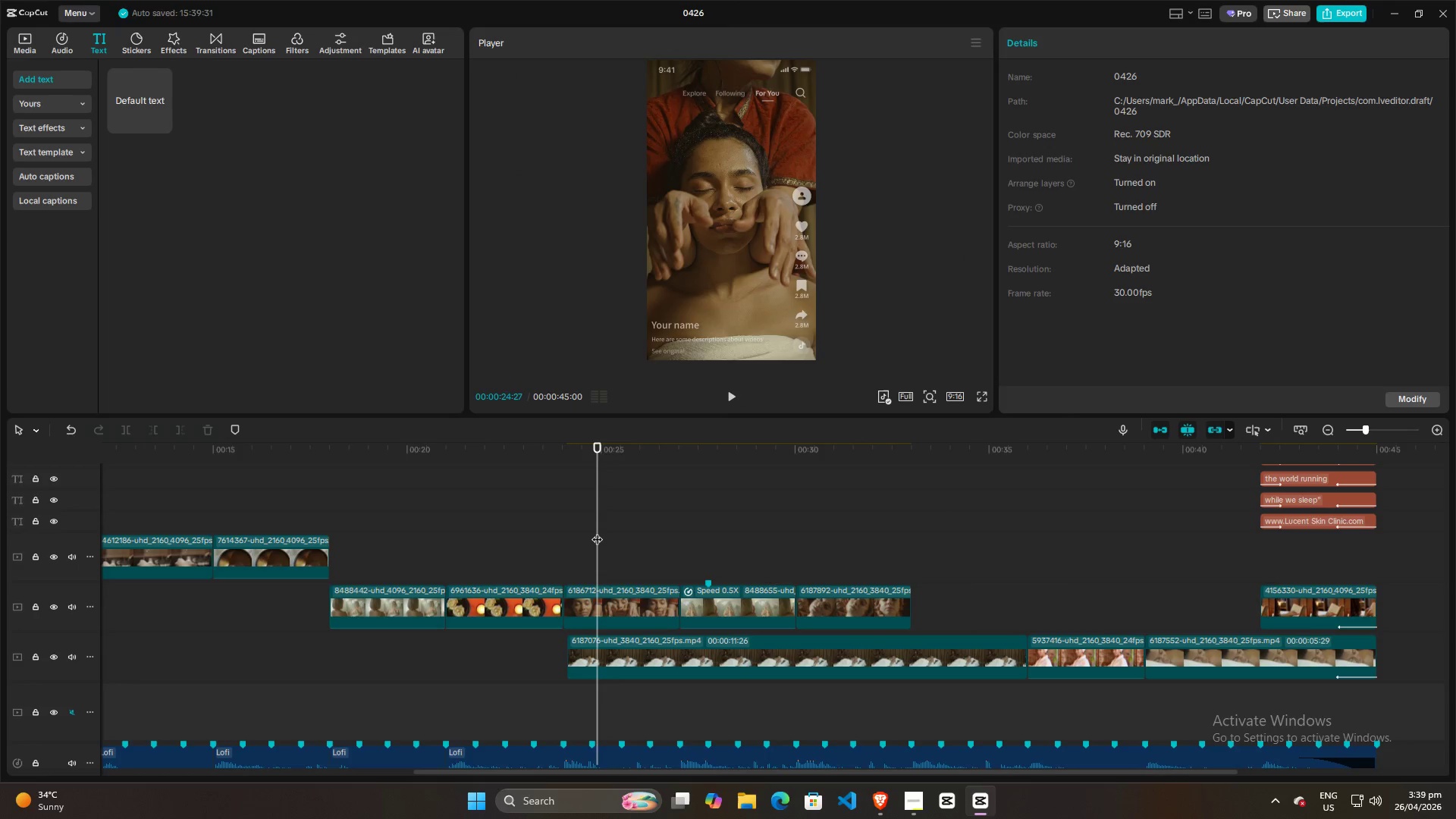 
left_click_drag(start_coordinate=[597, 532], to_coordinate=[273, 532])
 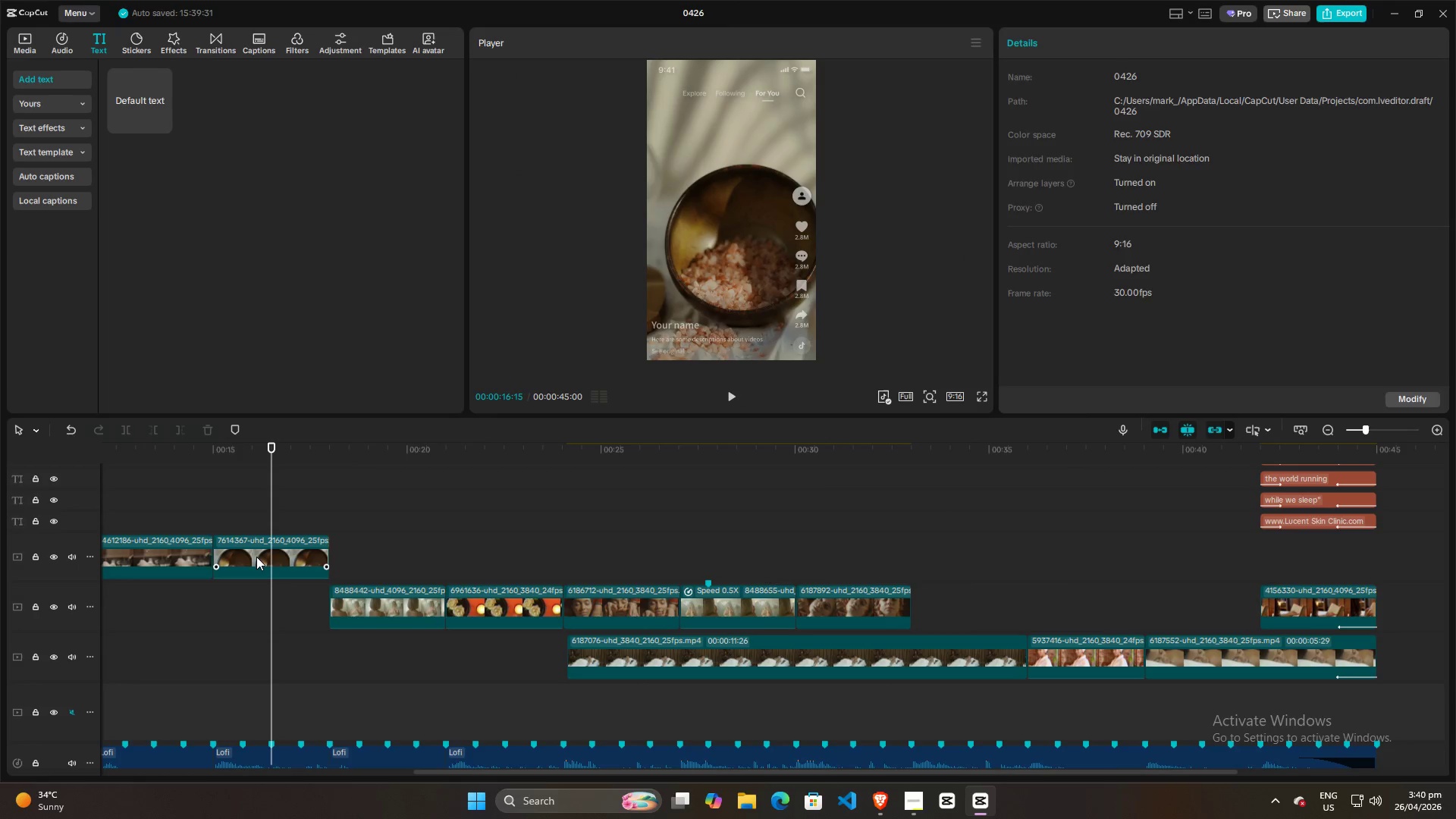 
left_click([256, 557])
 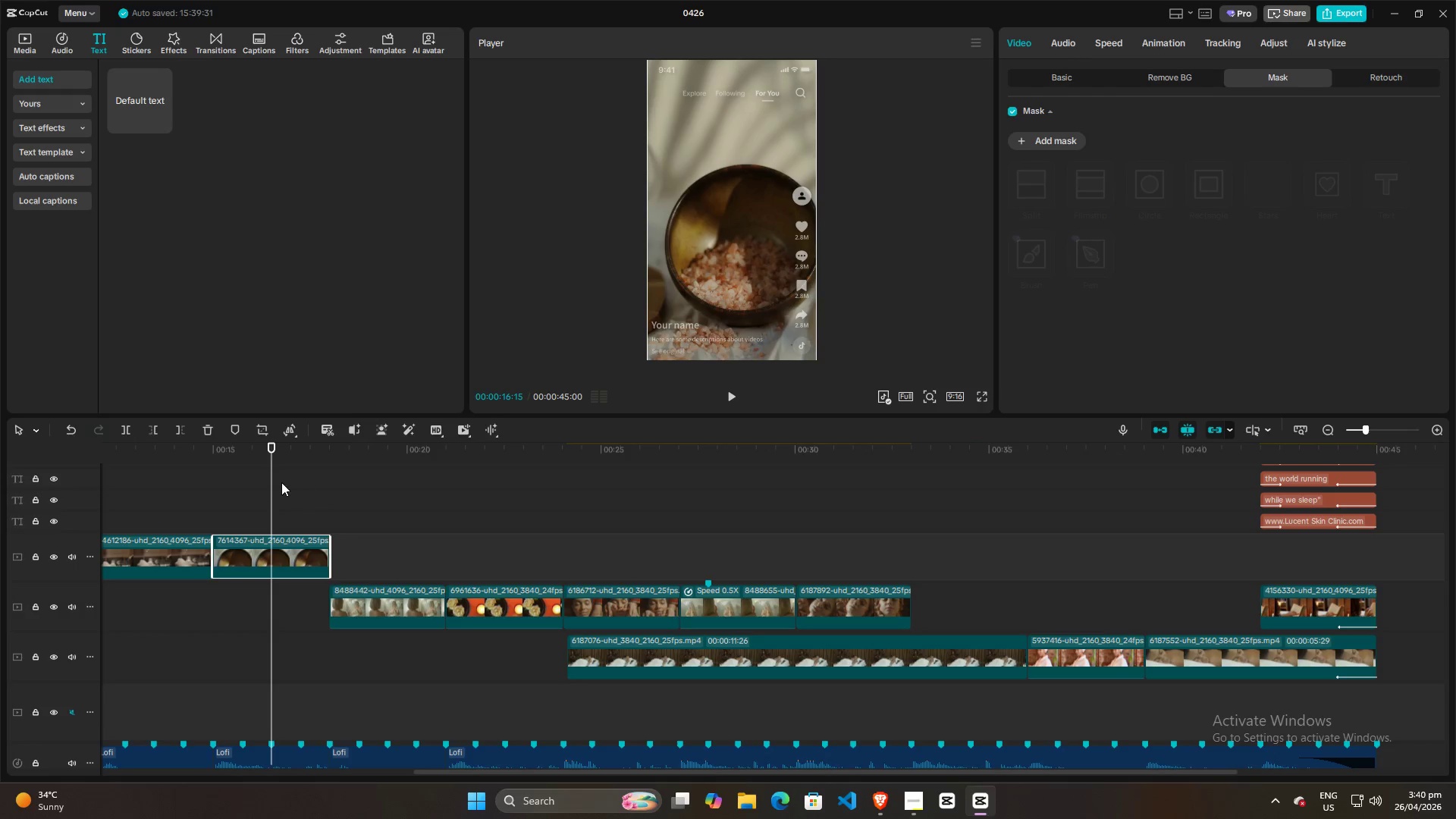 
left_click_drag(start_coordinate=[270, 485], to_coordinate=[214, 488])
 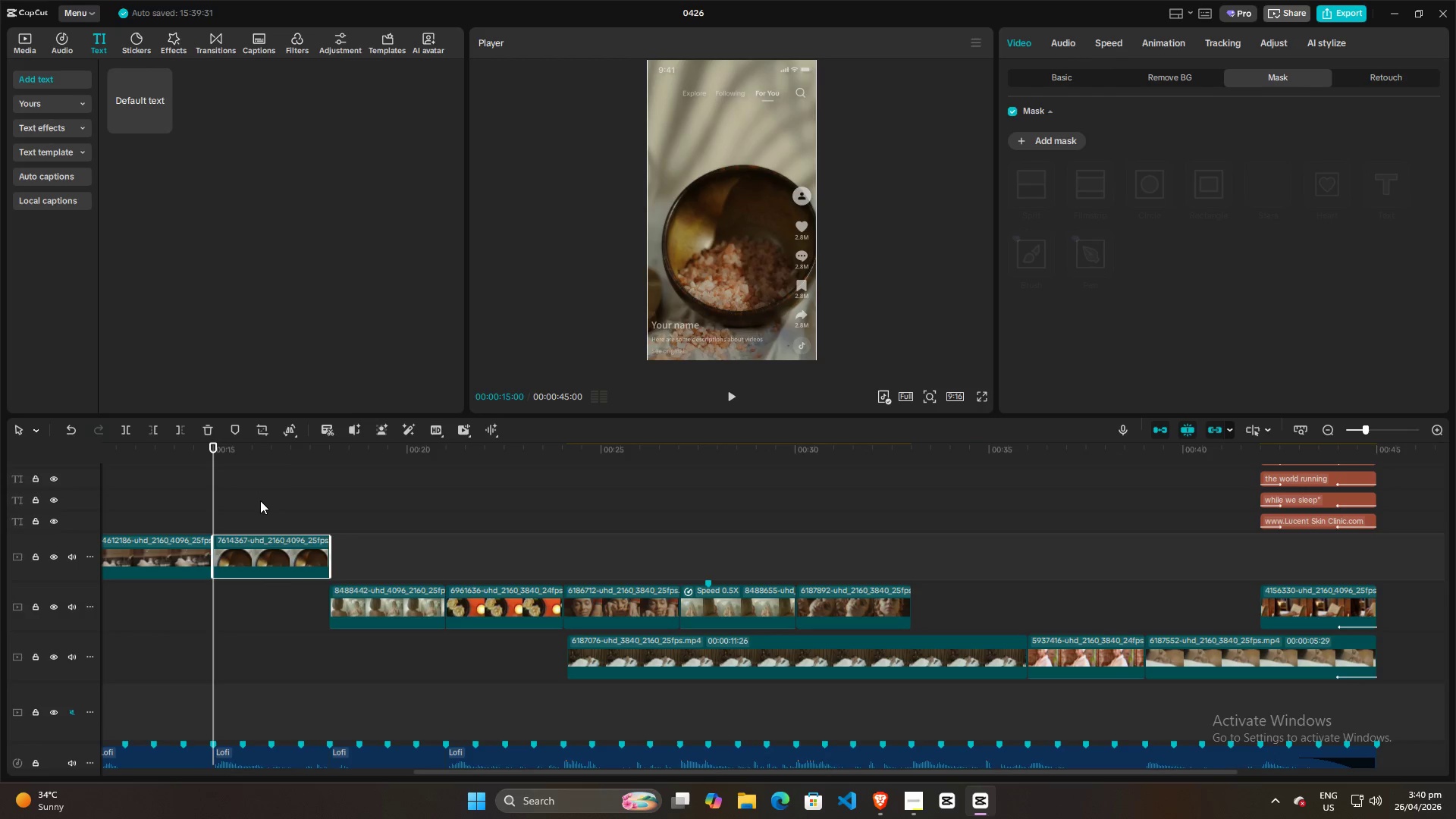 
hold_key(key=ControlLeft, duration=1.19)
 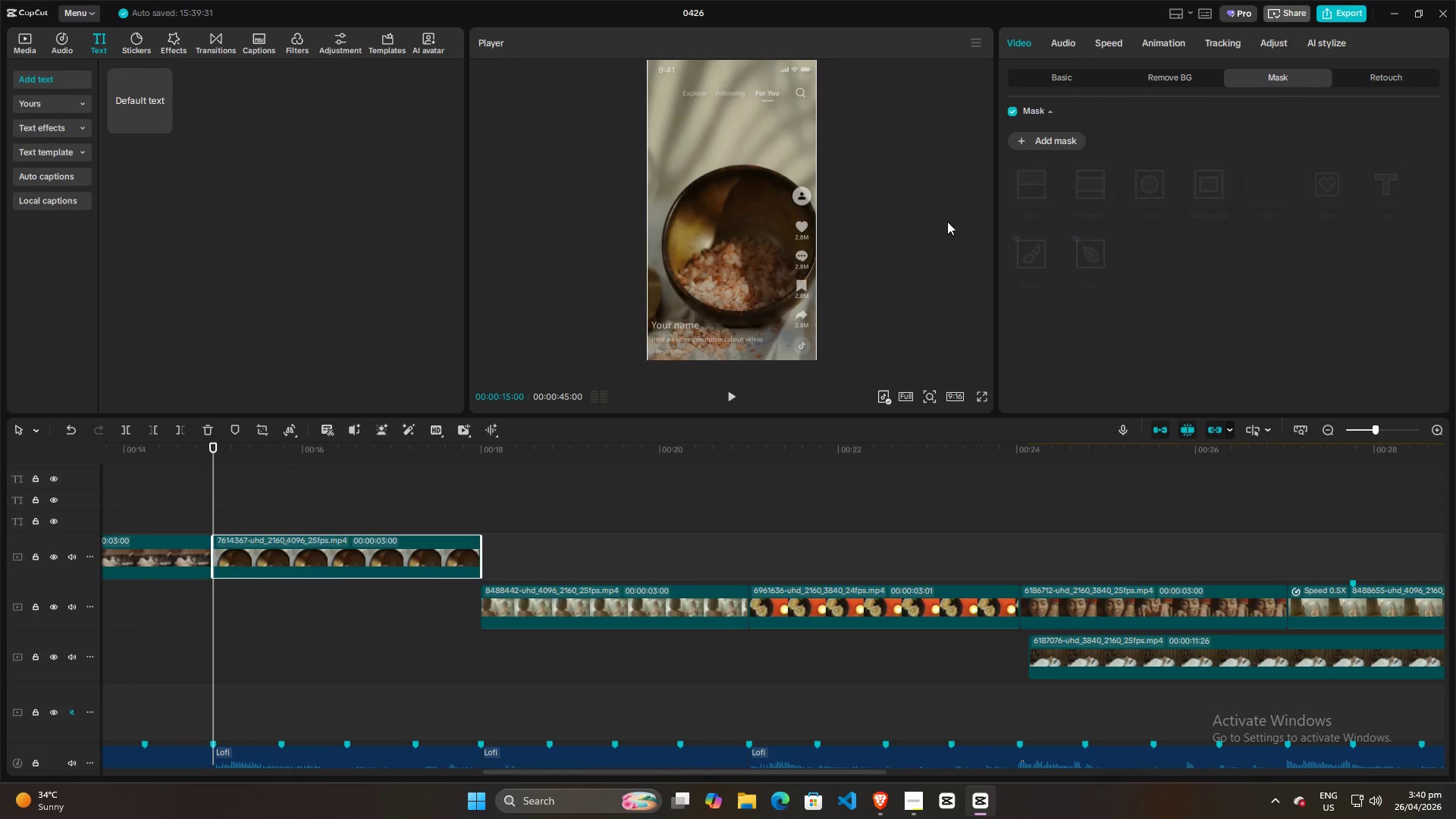 
left_click([292, 558])
 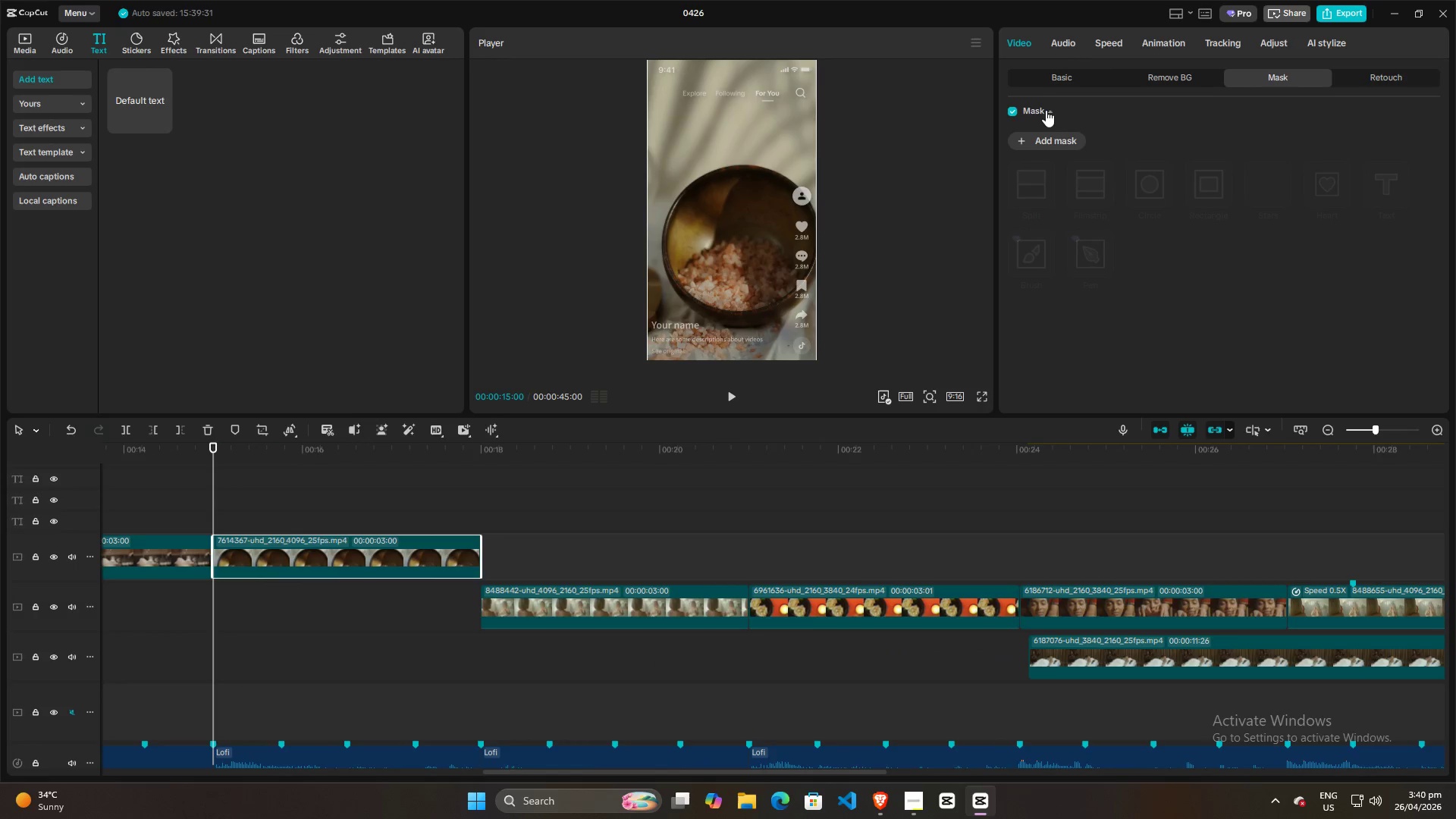 
scroll: coordinate [269, 507], scroll_direction: up, amount: 15.0
 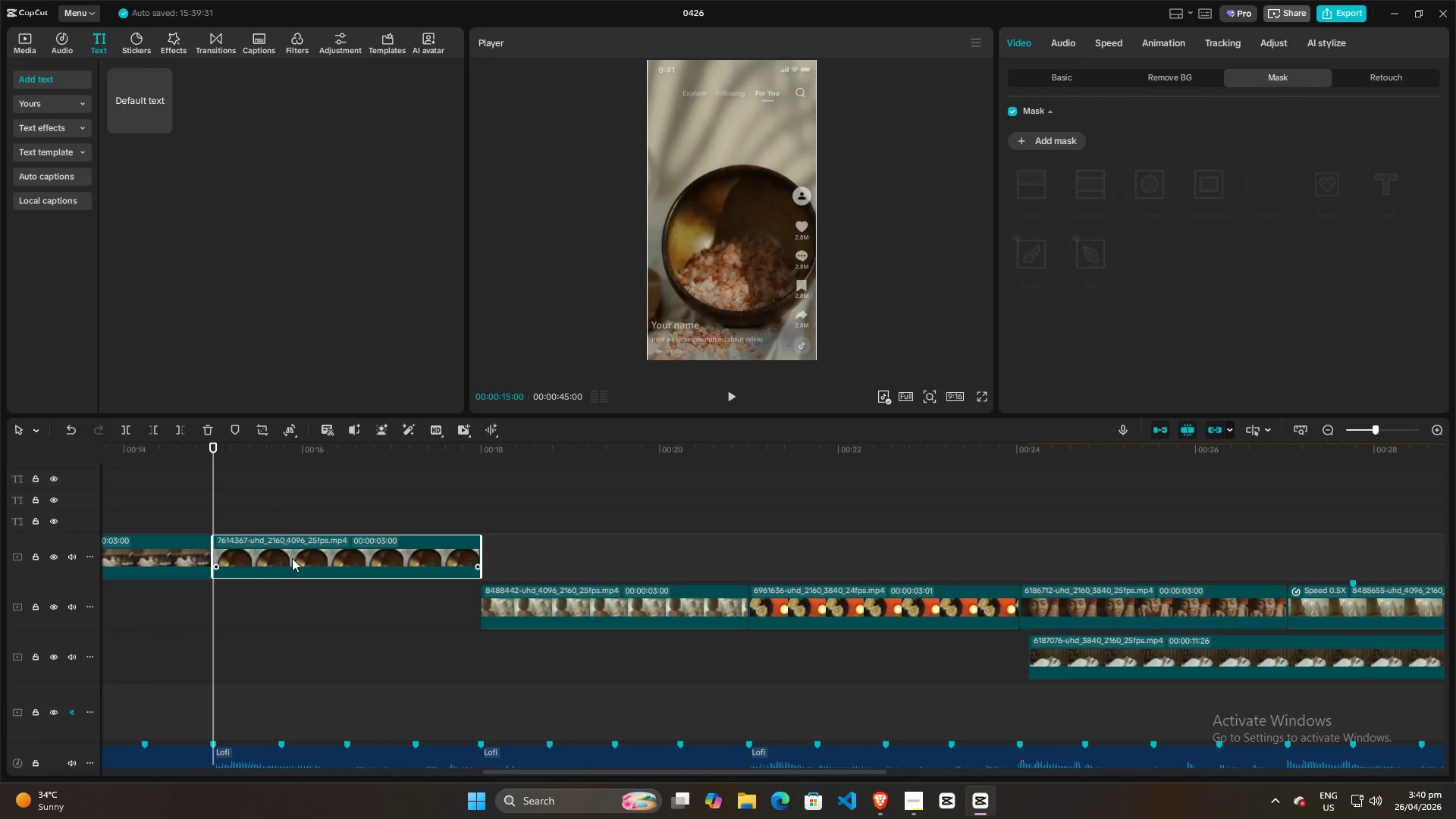 
left_click([1056, 77])
 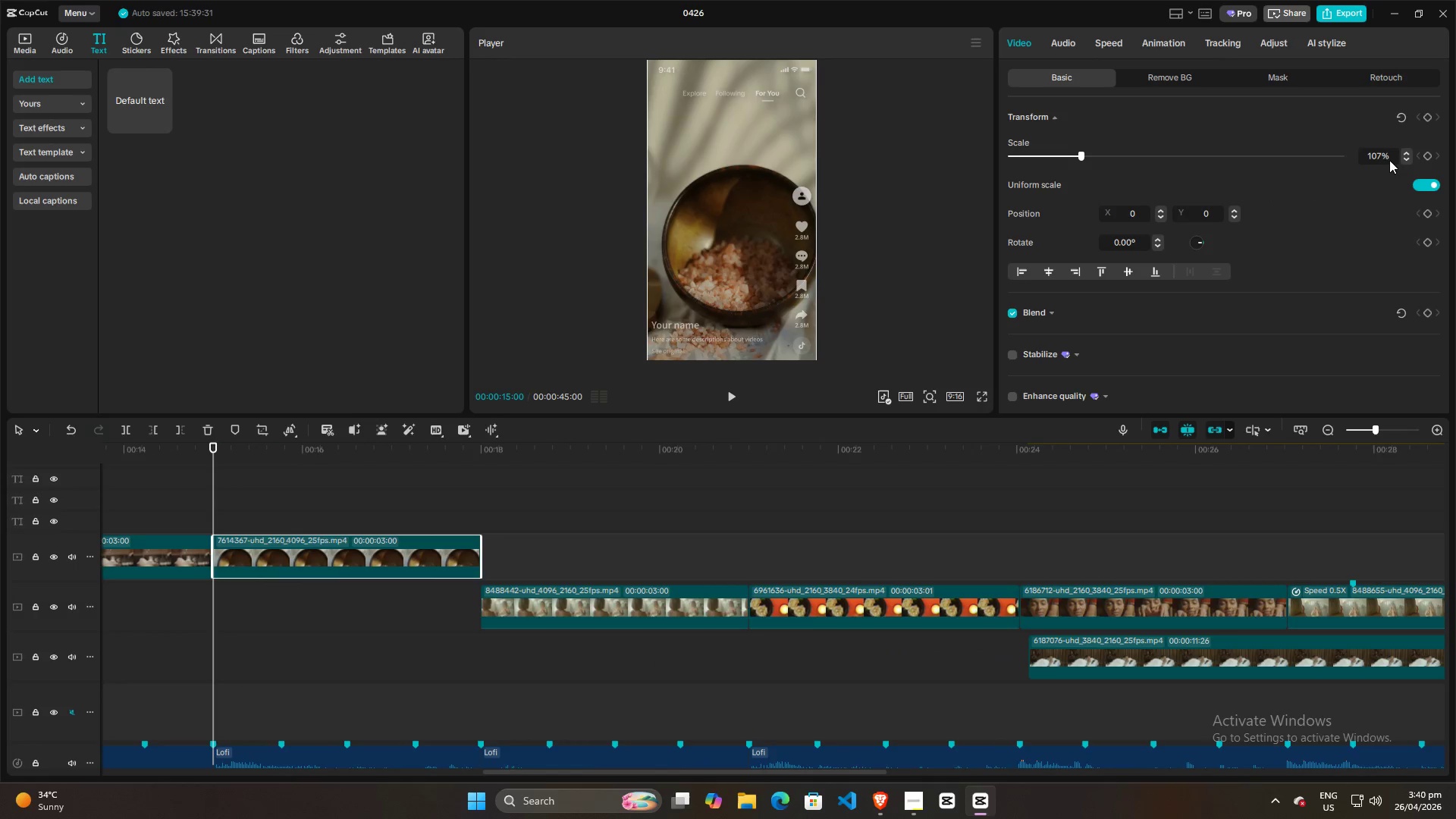 
mouse_move([1400, 166])
 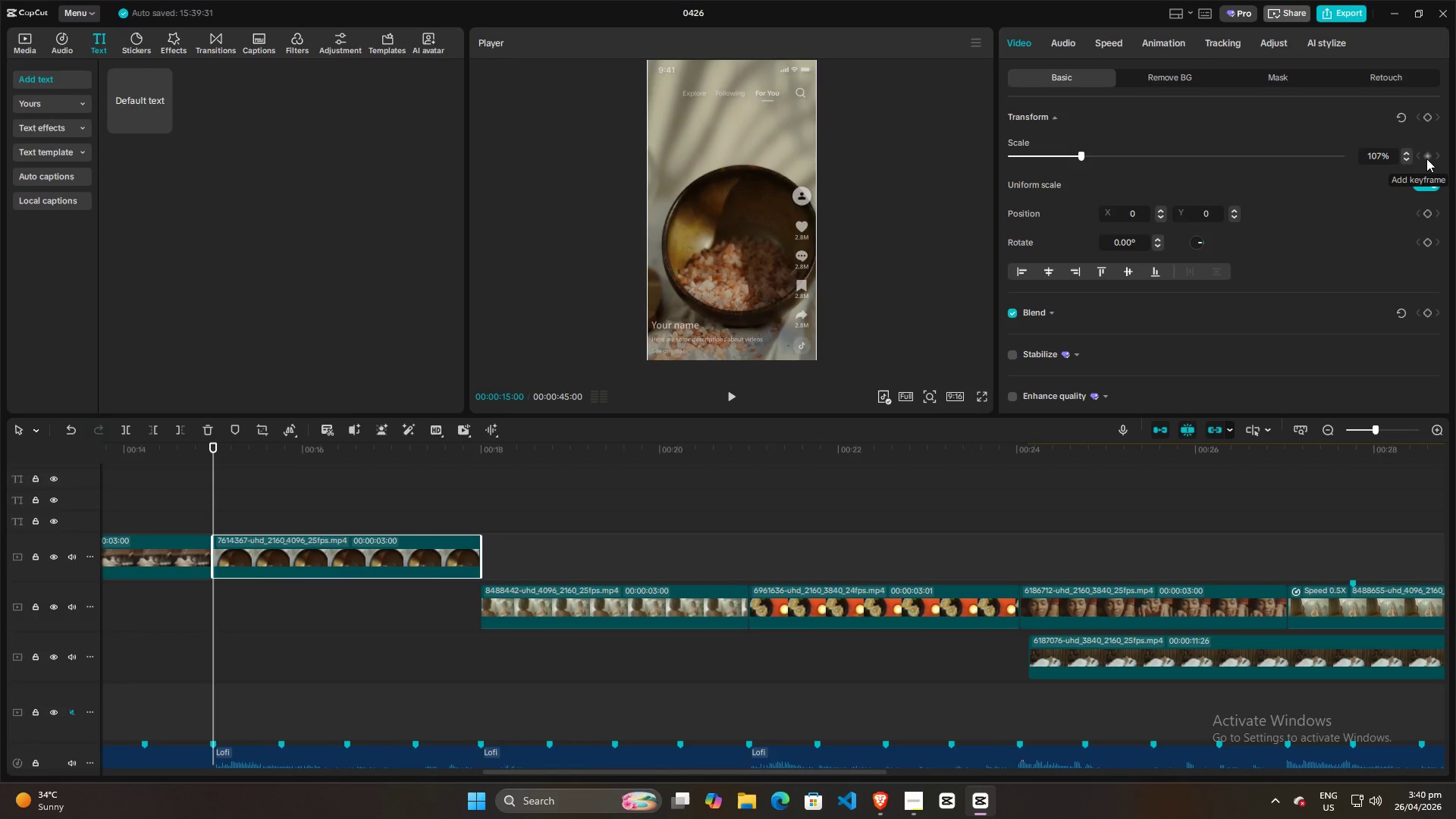 
wait(8.38)
 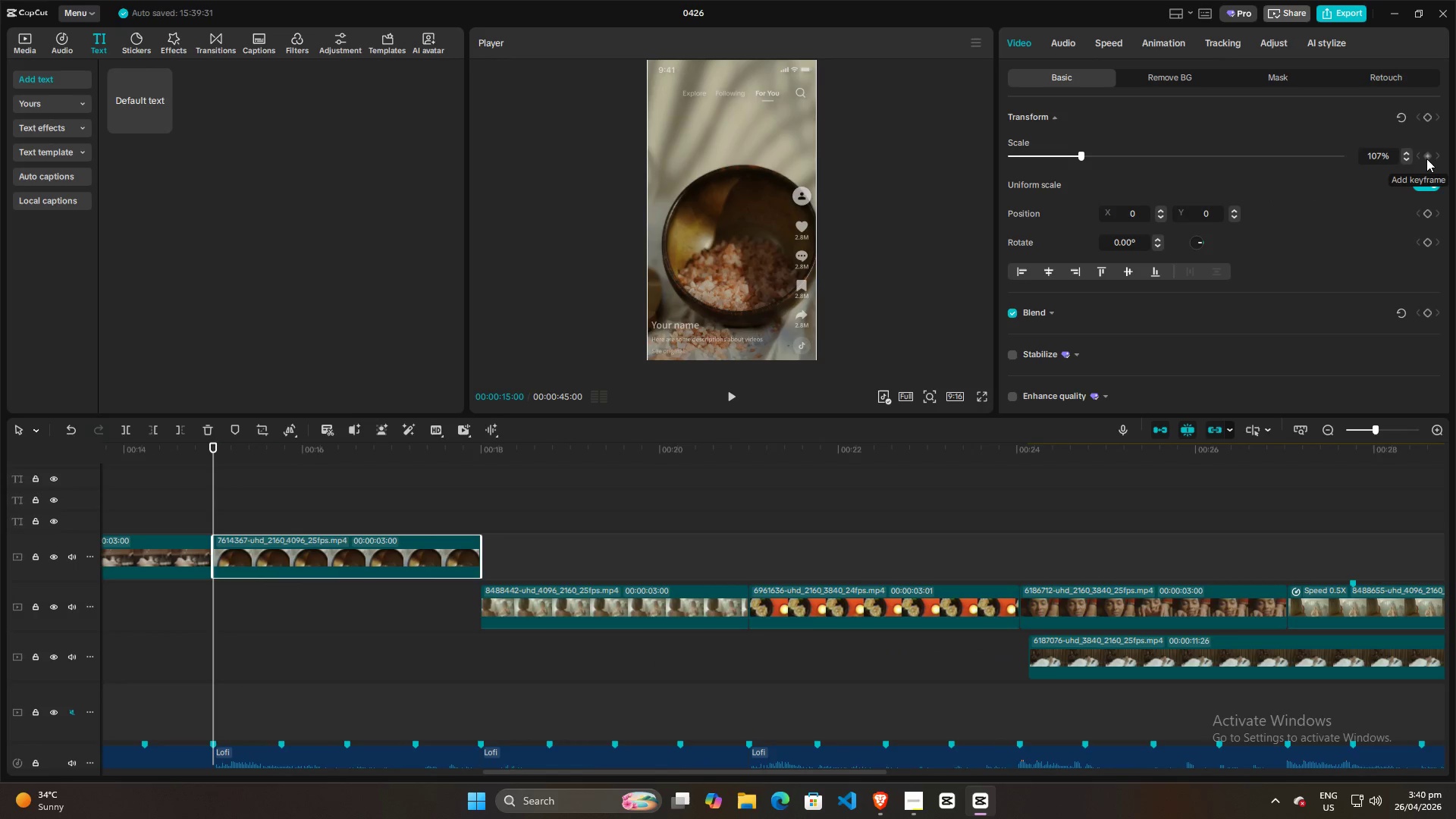 
left_click([1426, 158])
 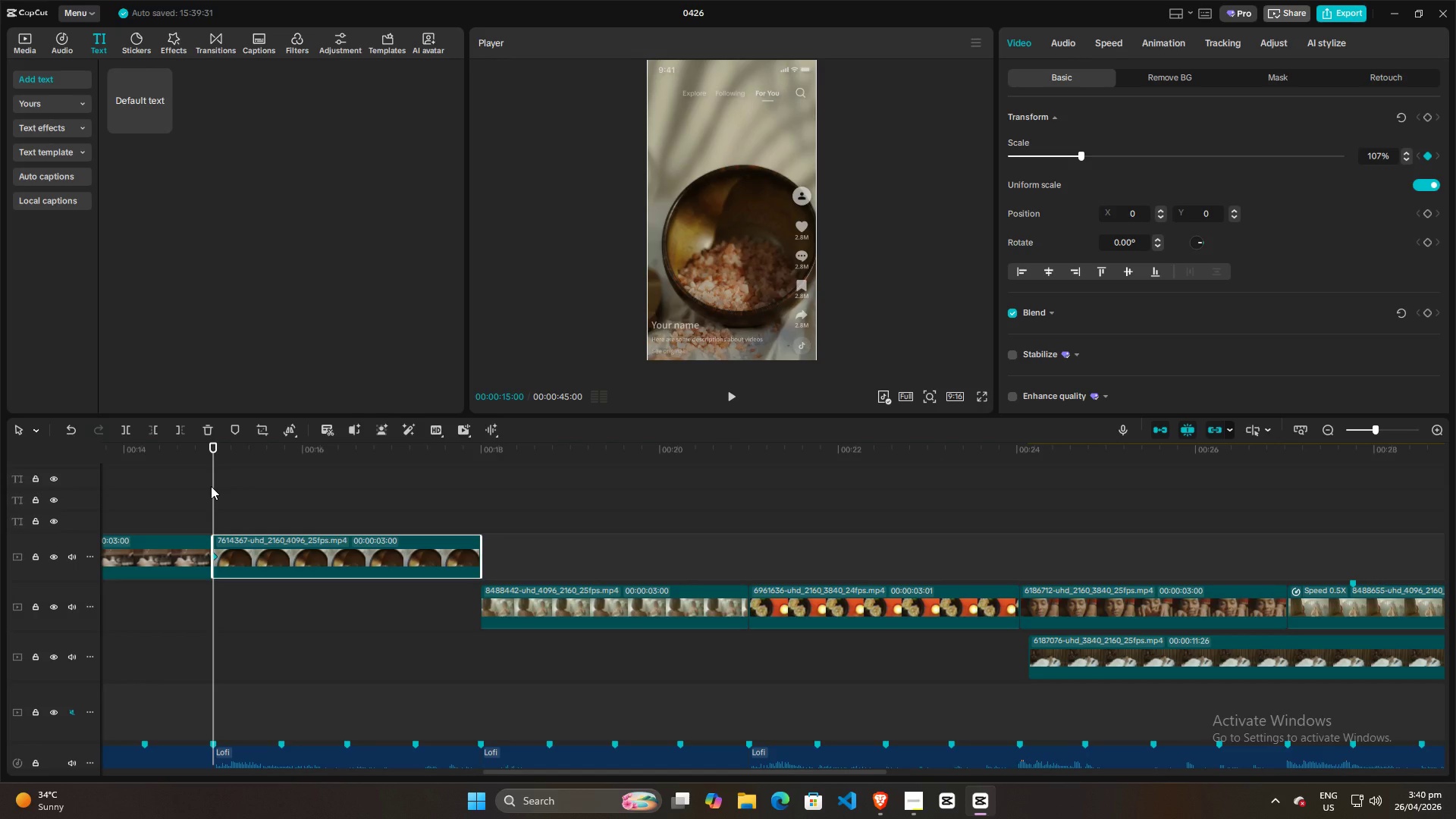 
left_click_drag(start_coordinate=[211, 486], to_coordinate=[425, 488])
 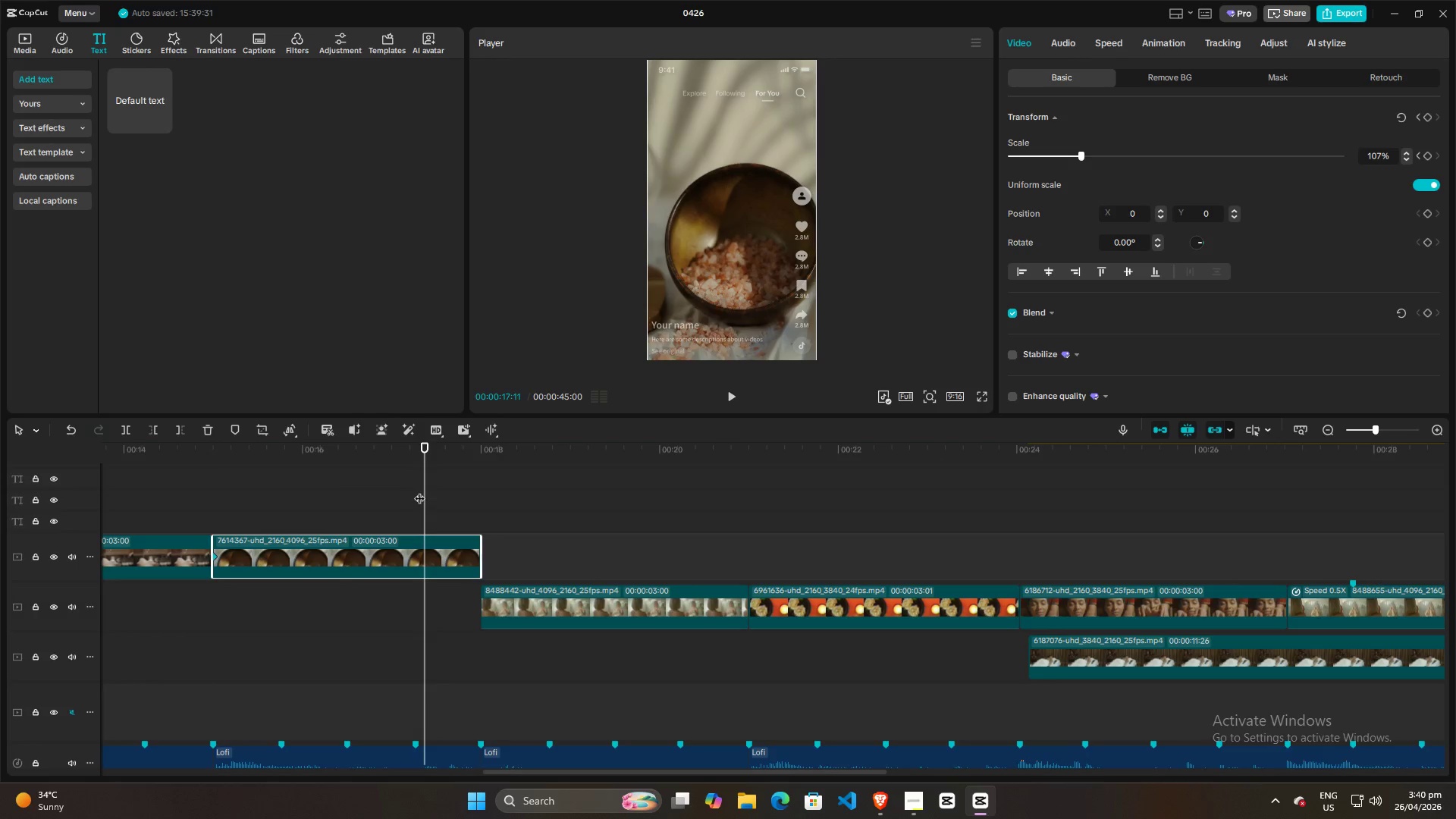 
left_click_drag(start_coordinate=[425, 491], to_coordinate=[477, 496])
 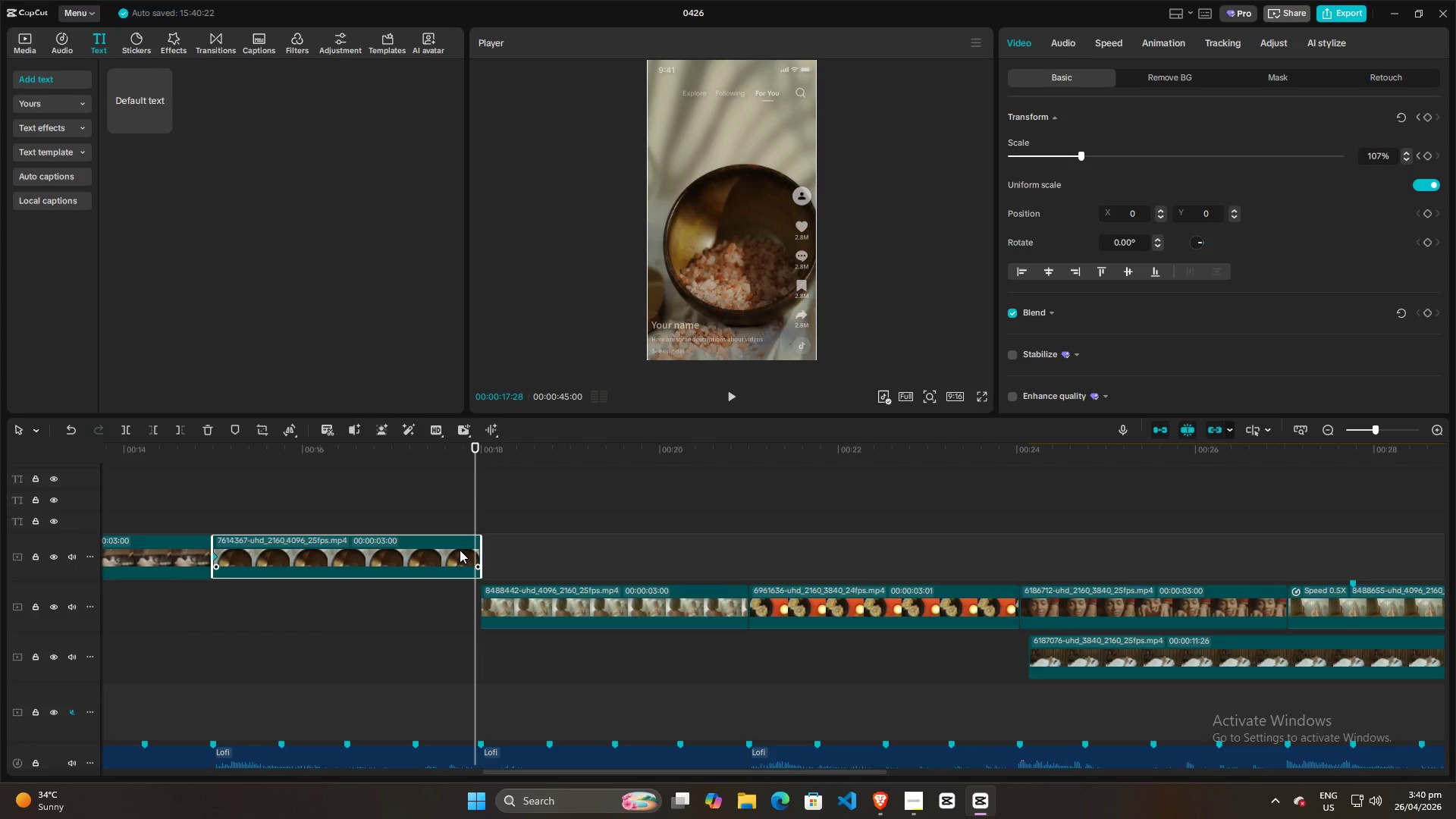 
left_click([460, 550])
 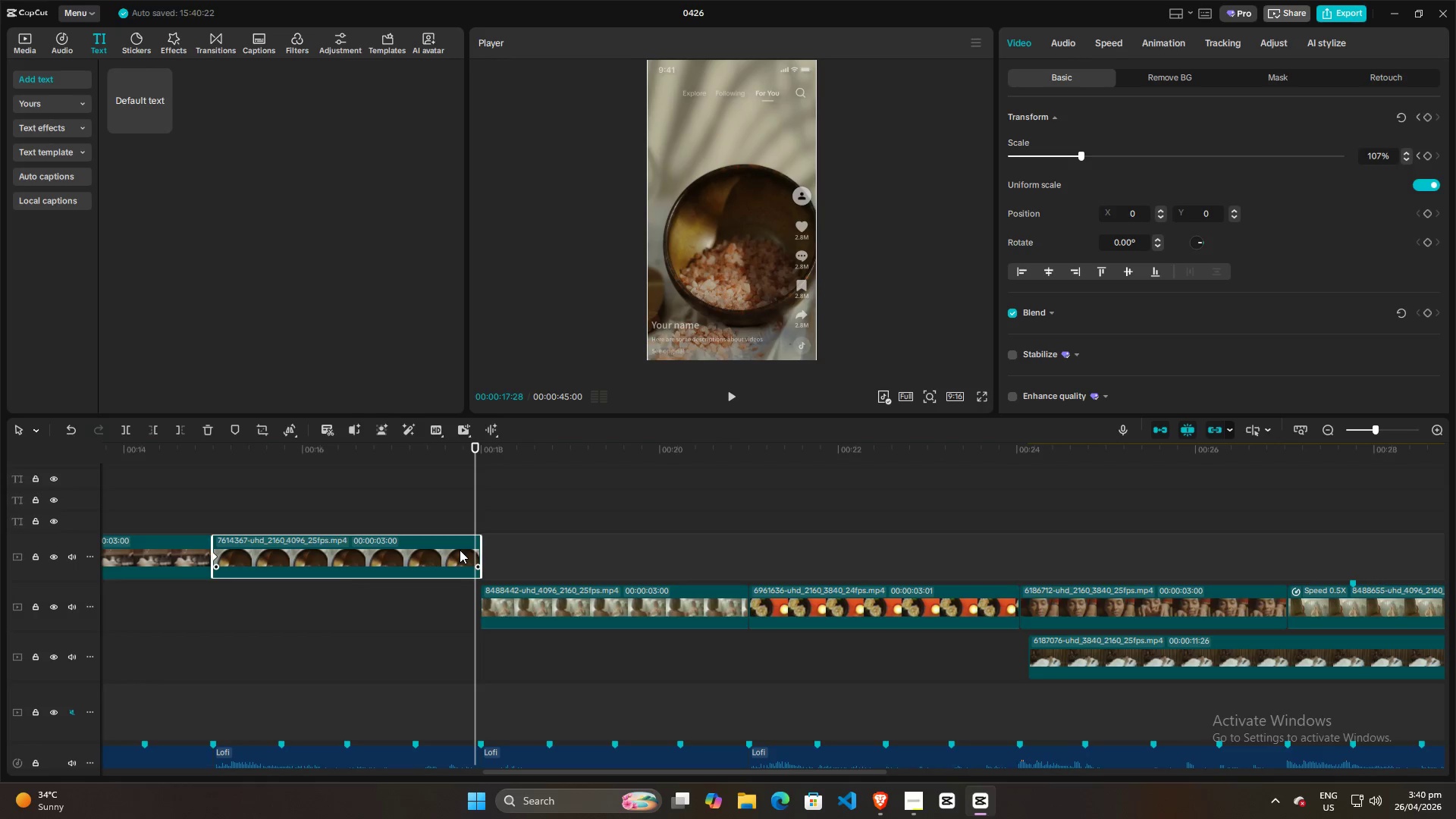 
key(ArrowRight)
 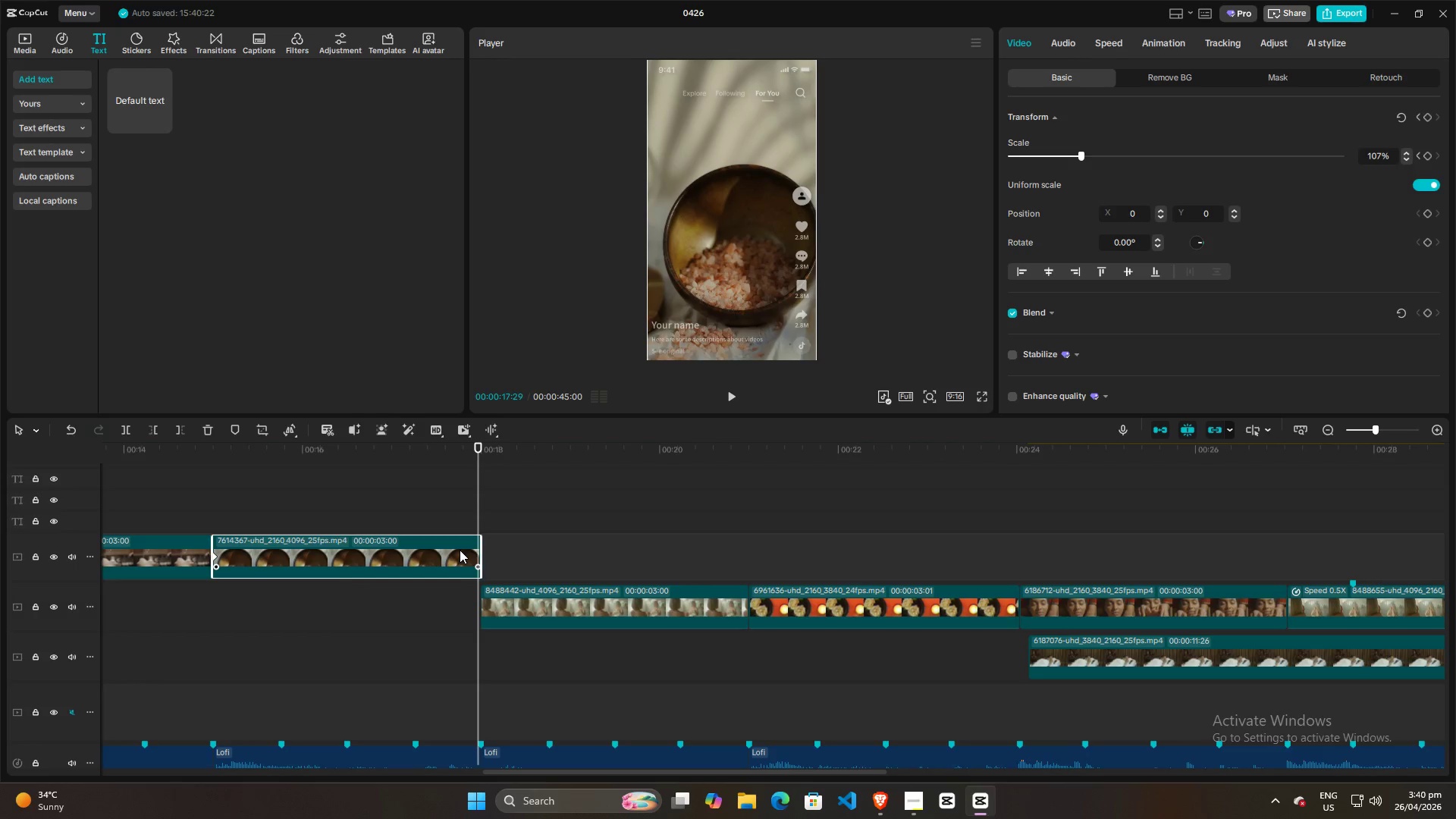 
key(ArrowRight)
 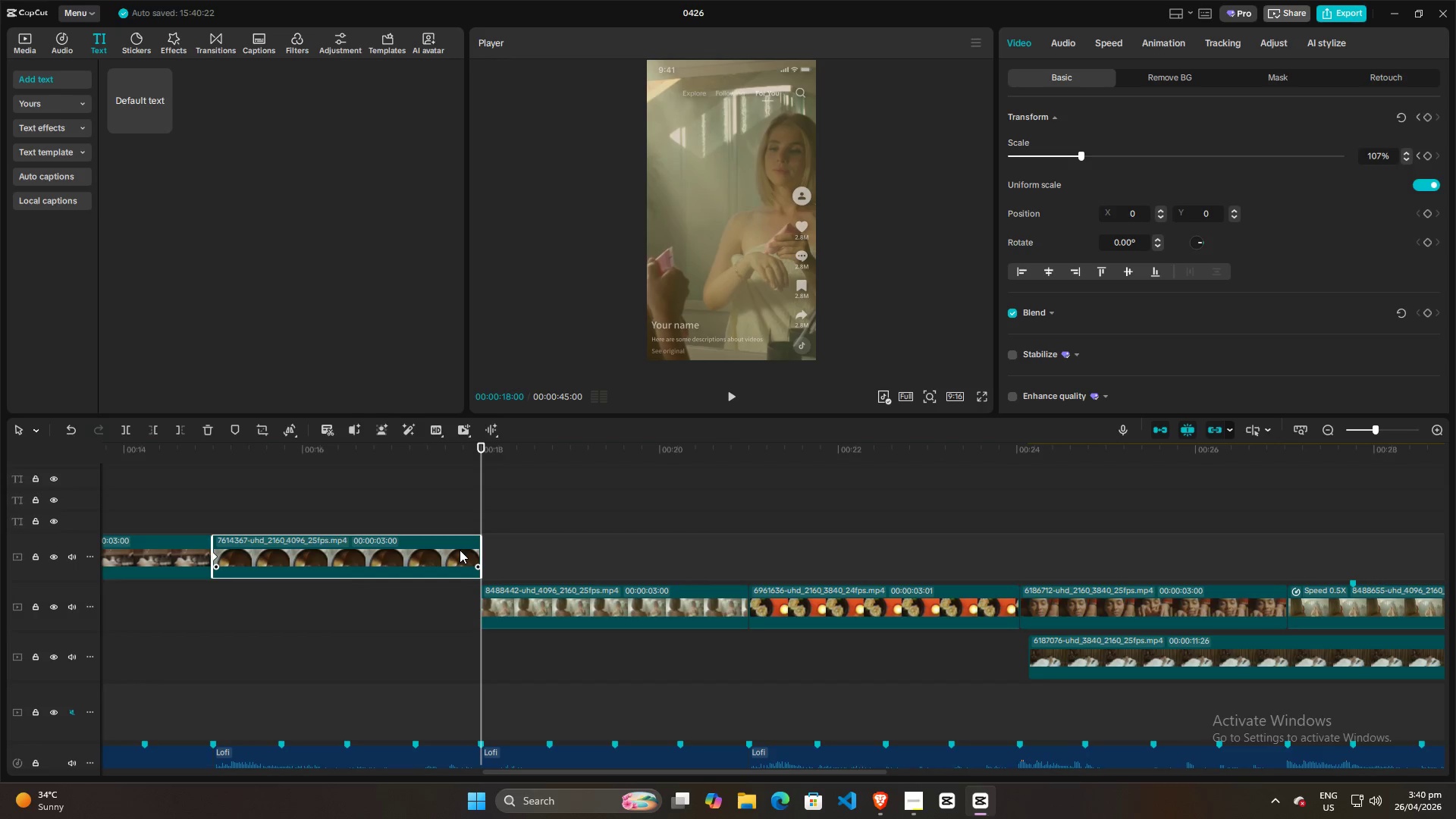 
key(ArrowLeft)
 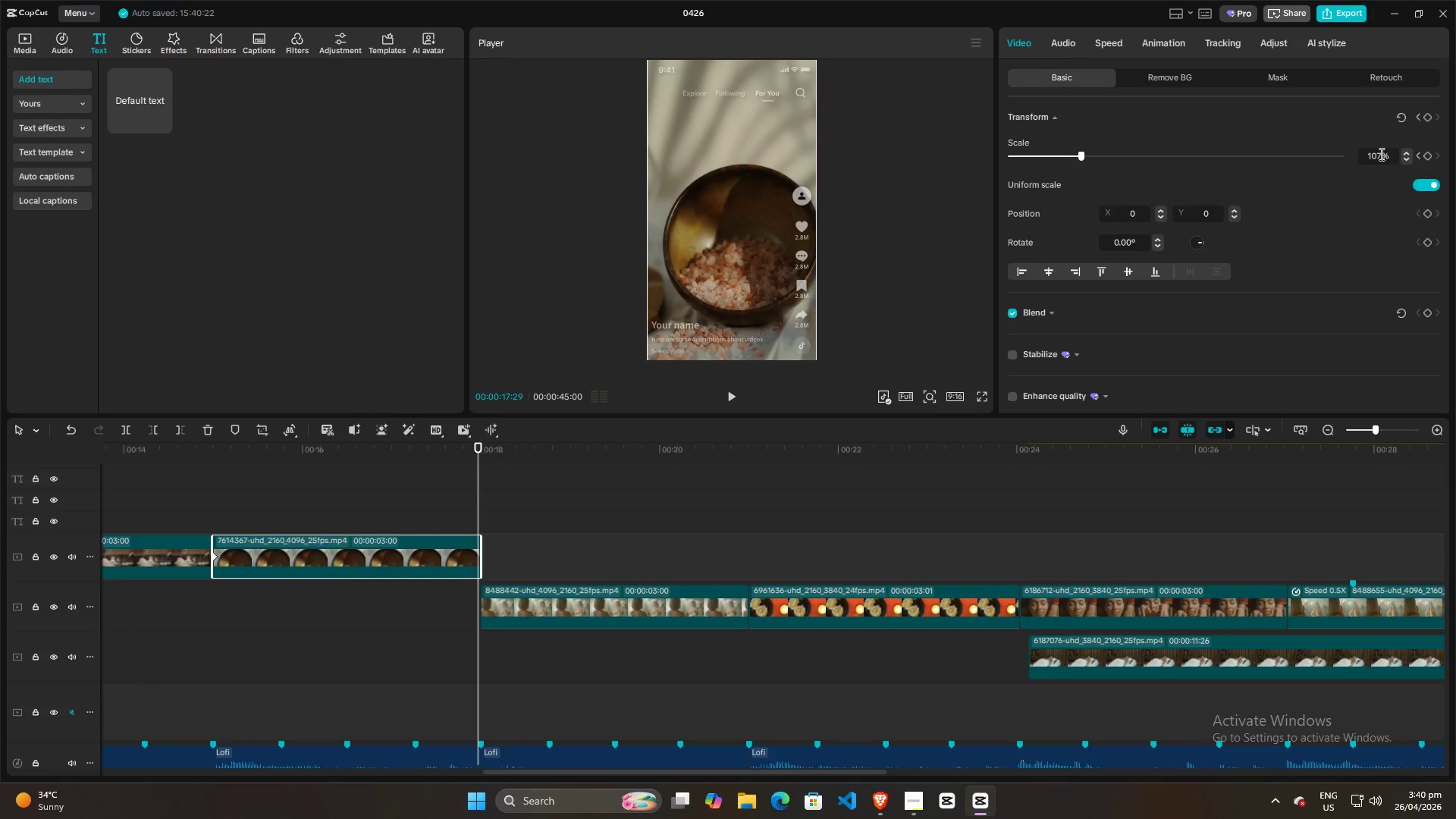 
left_click([1380, 154])
 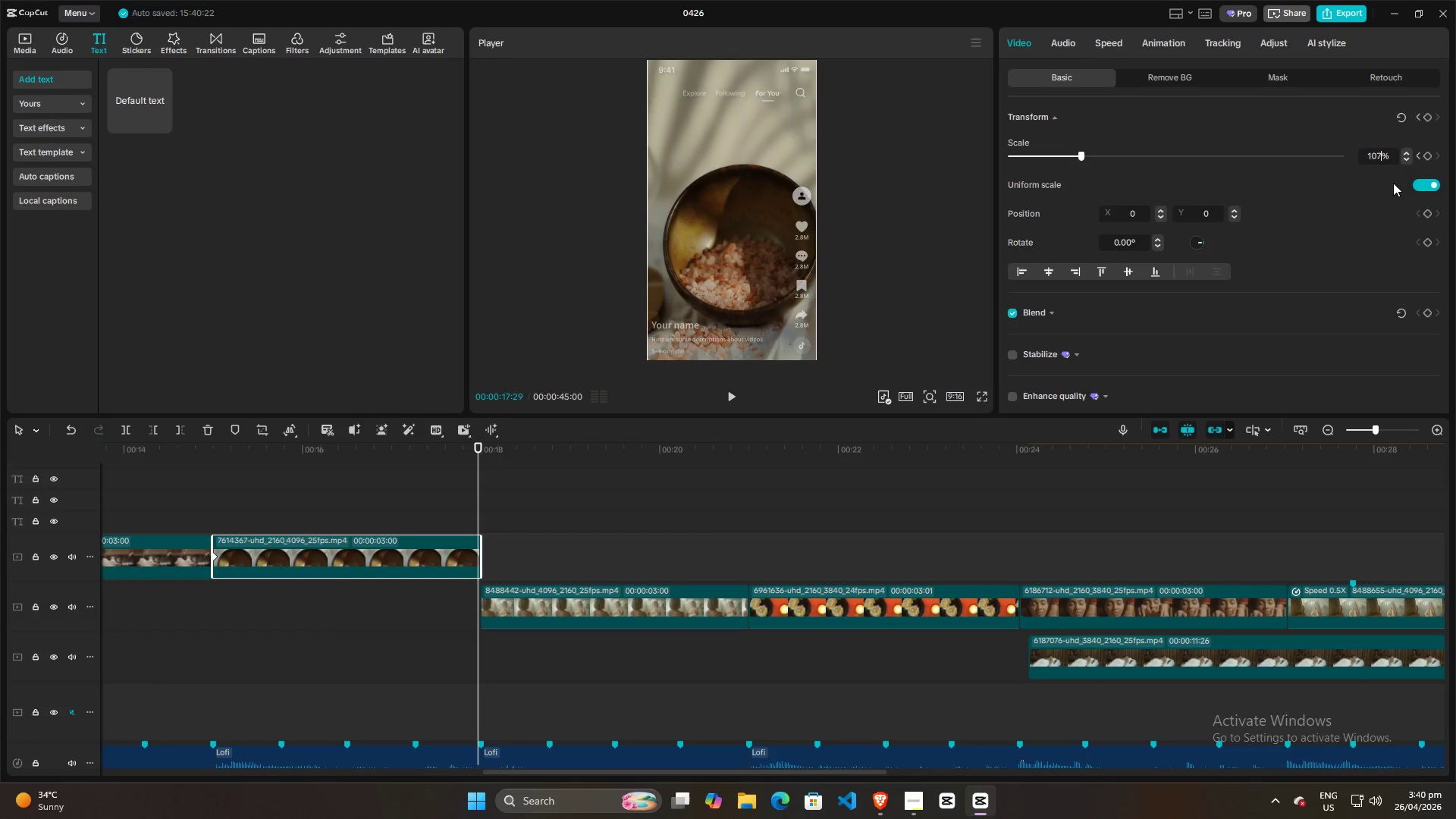 
key(Backspace)
key(Backspace)
type(17)
 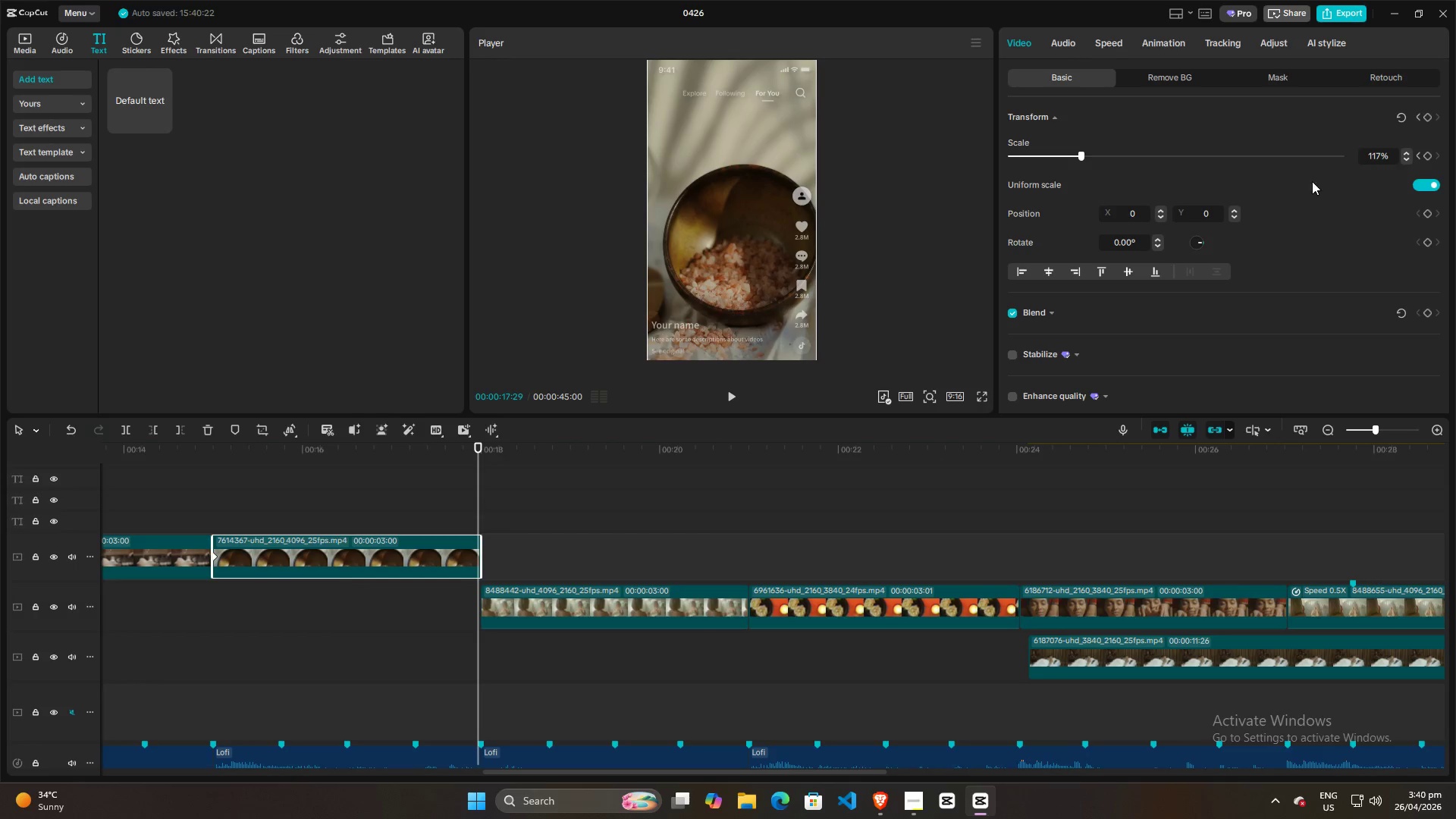 
left_click([1310, 181])
 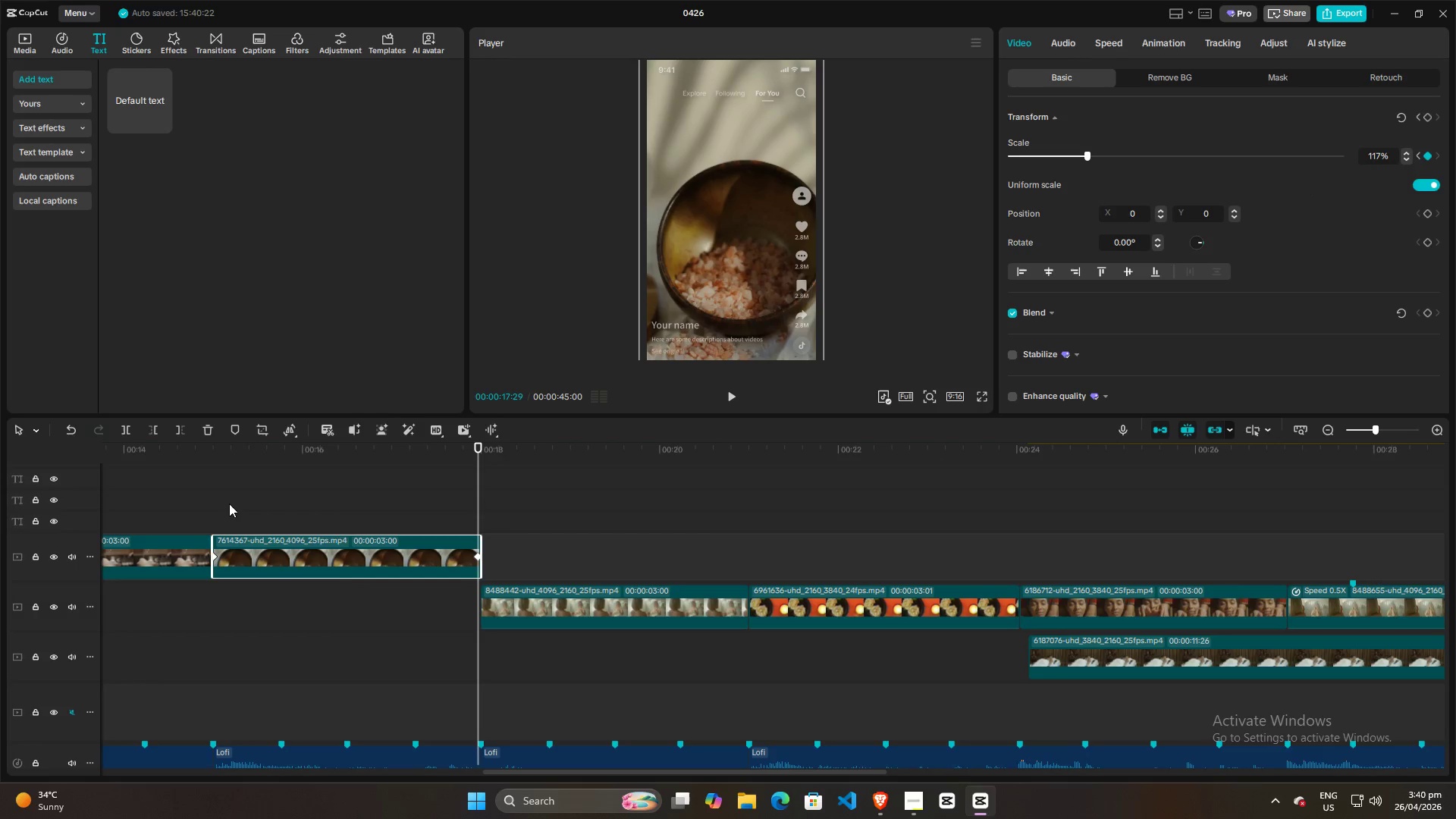 
left_click([205, 497])
 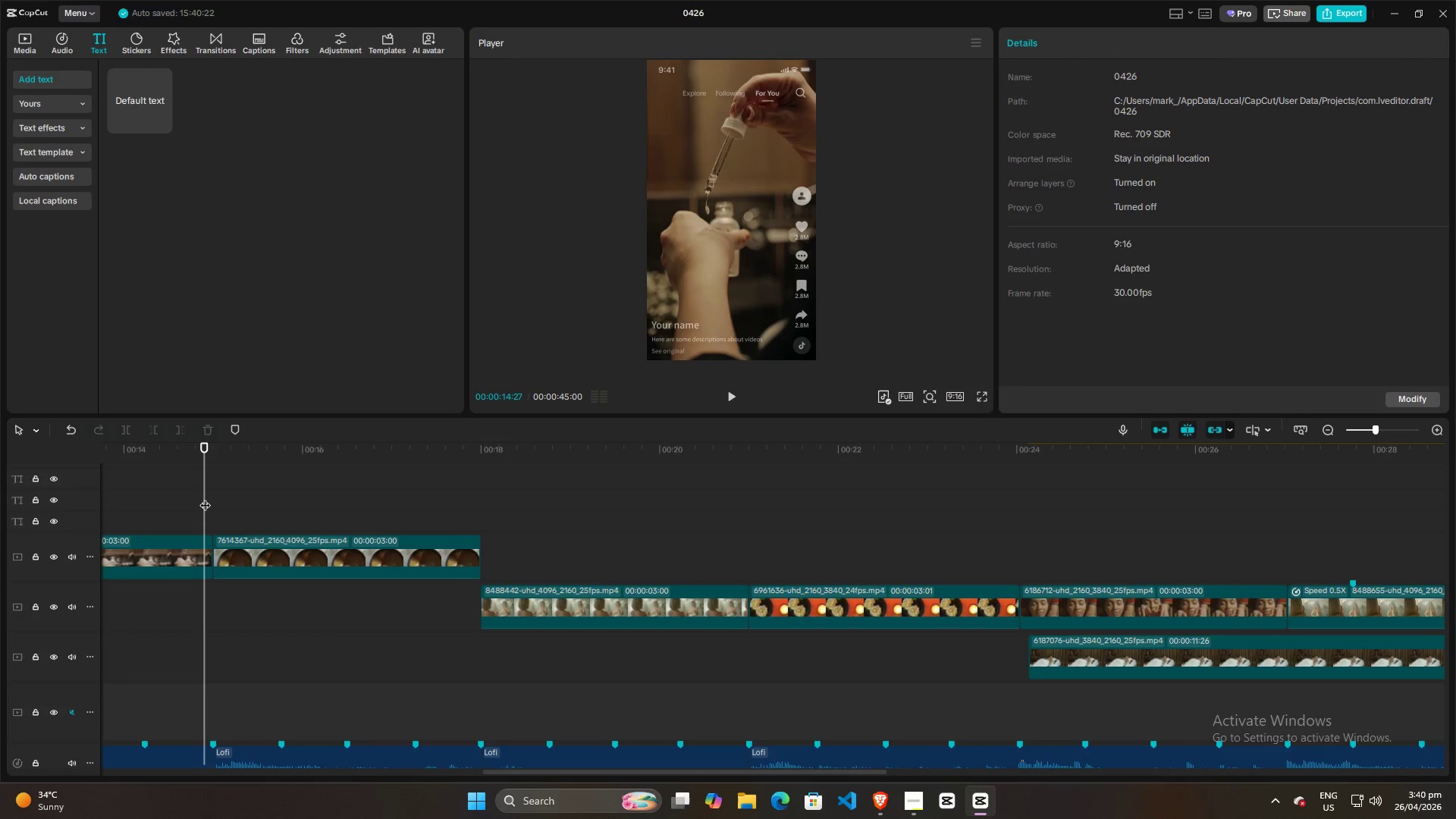 
key(Space)
 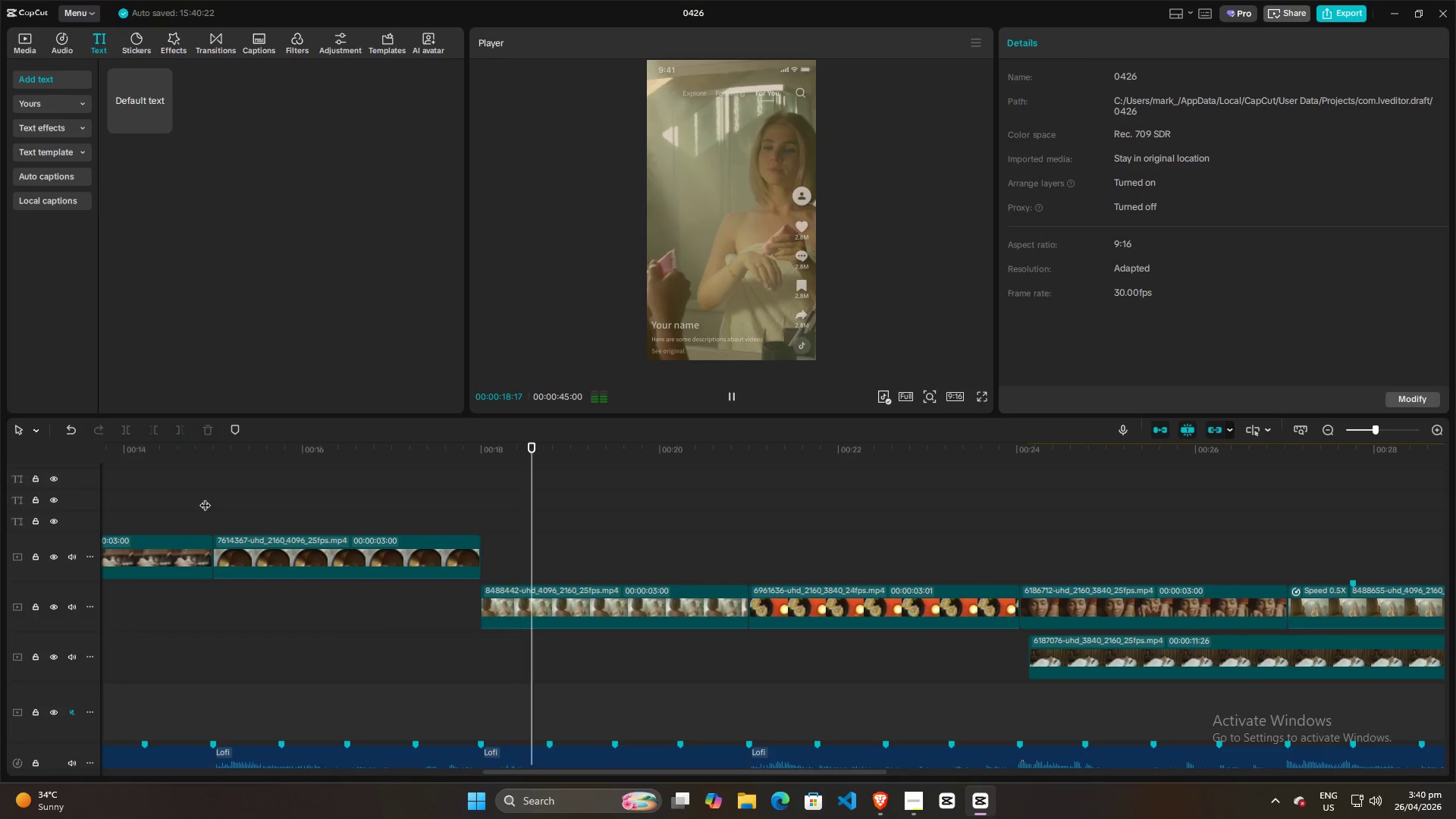 
key(Space)
 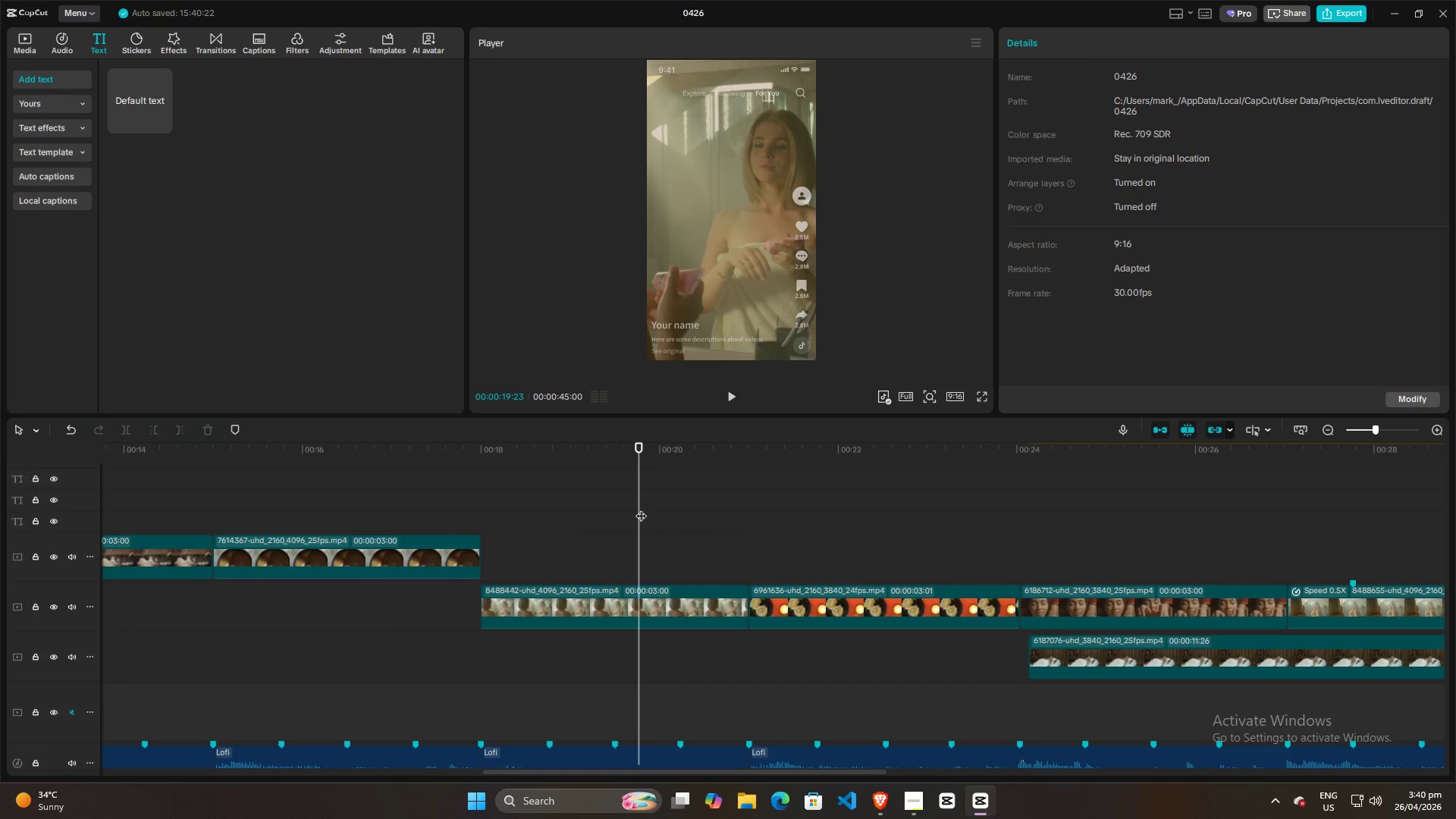 
left_click_drag(start_coordinate=[641, 508], to_coordinate=[0, 443])
 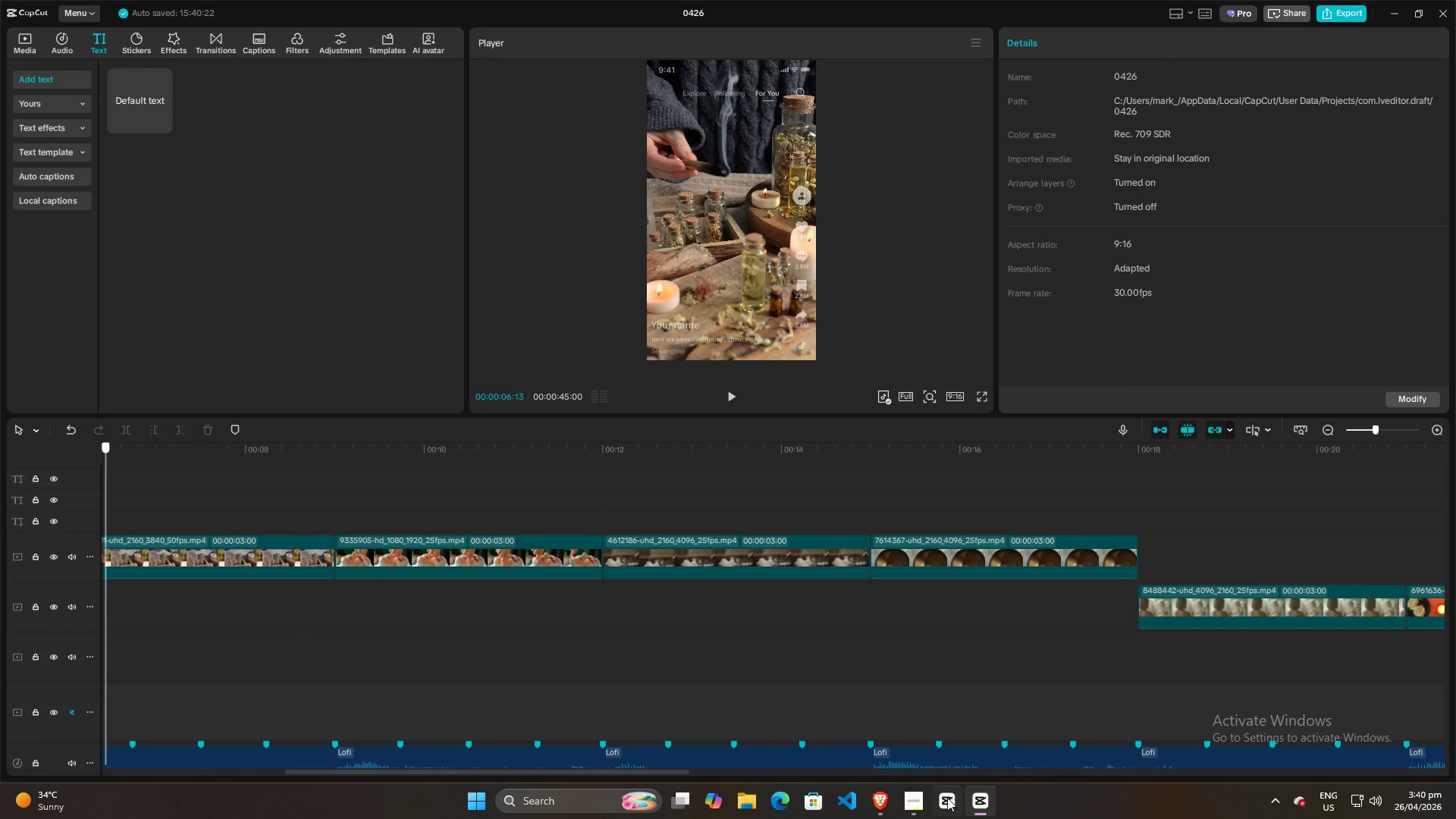 
left_click([916, 805])